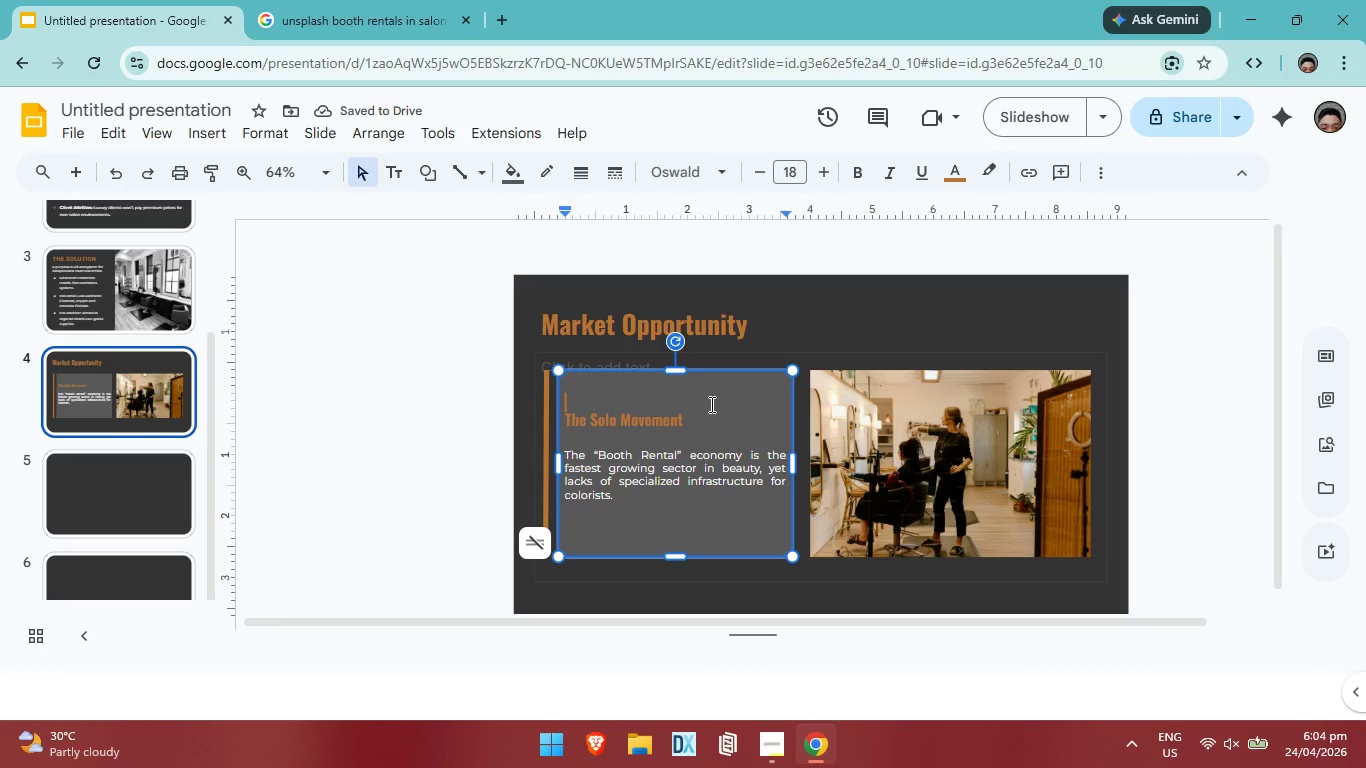 
key(ArrowLeft)
 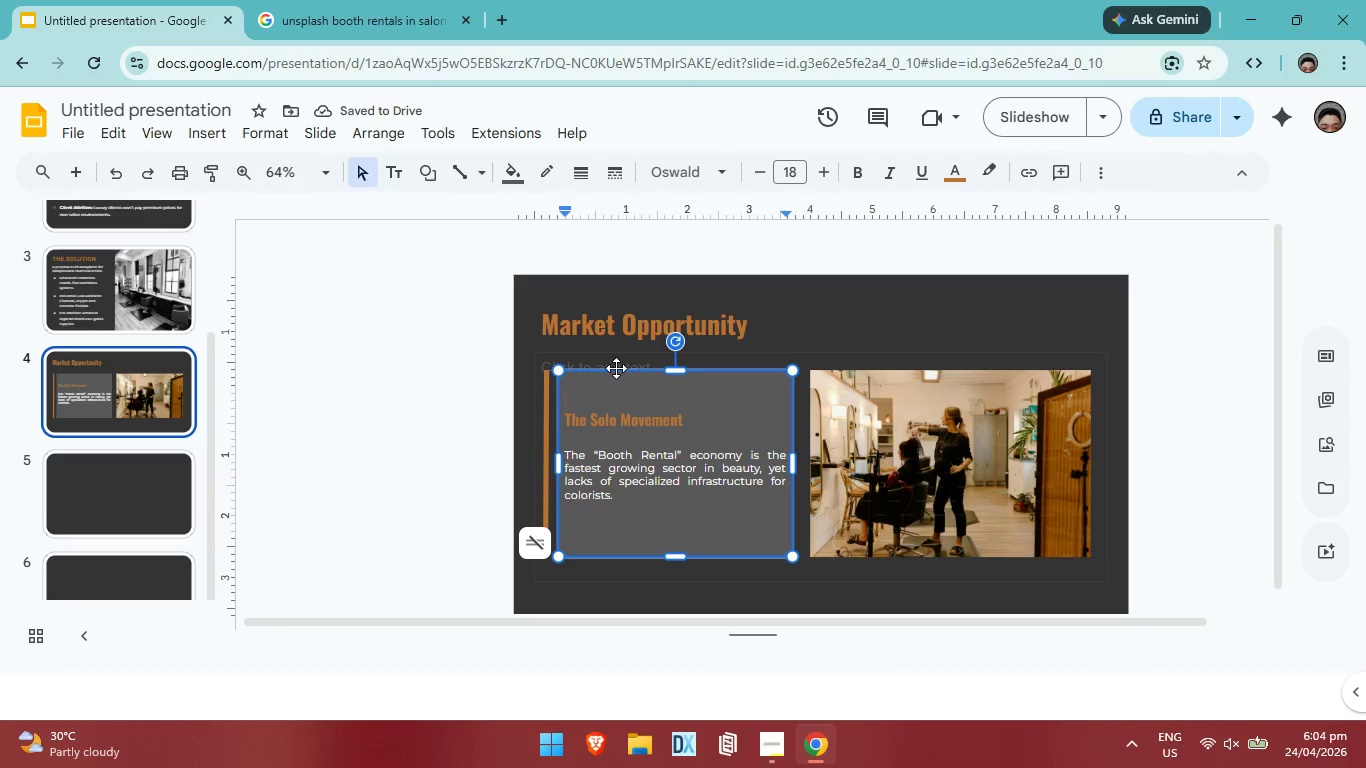 
left_click([616, 369])
 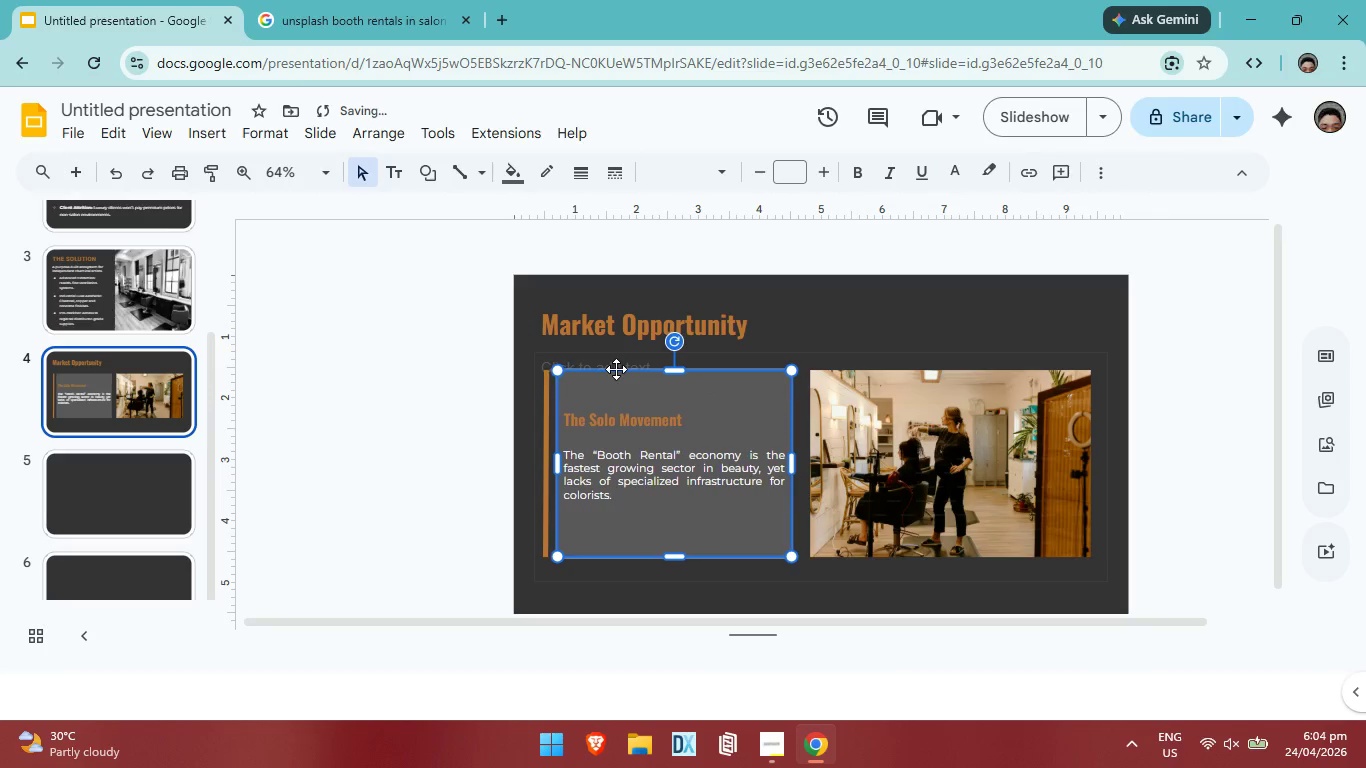 
key(ArrowLeft)
 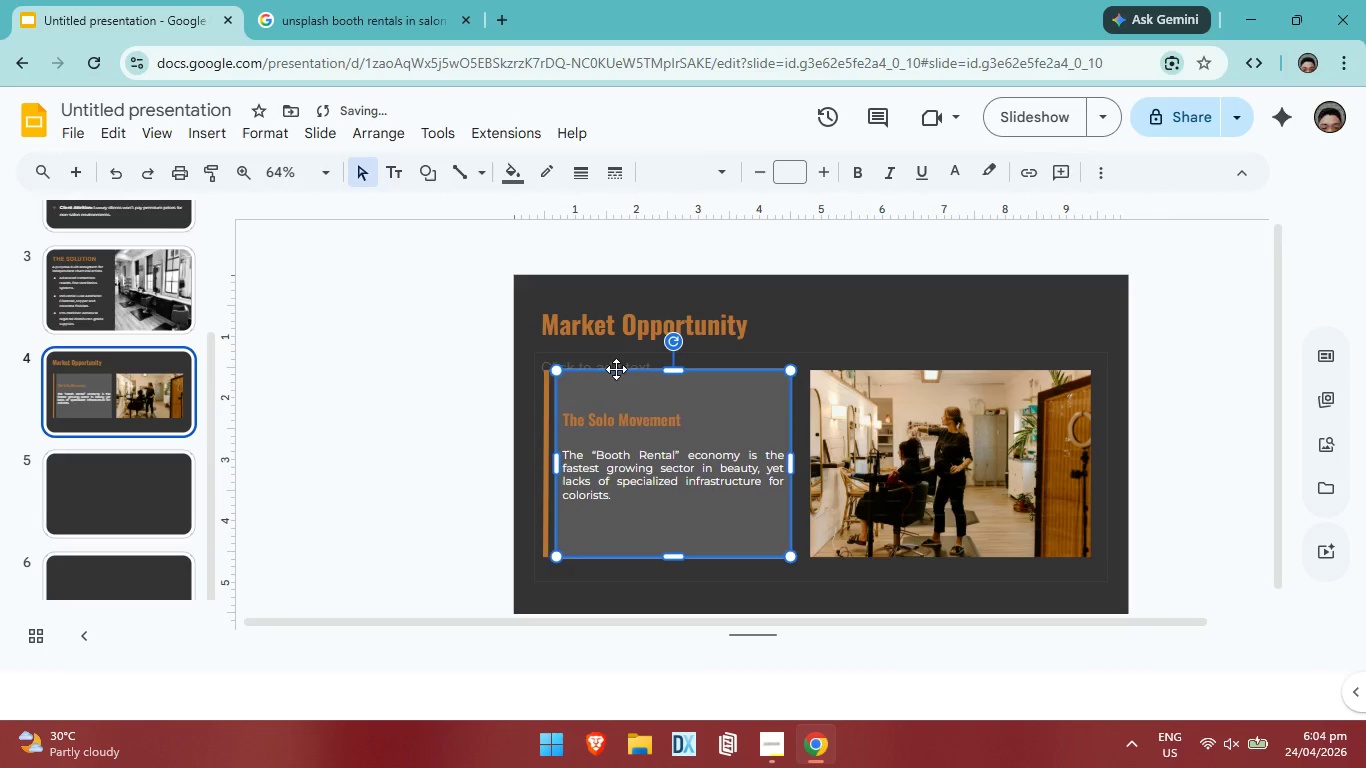 
key(ArrowLeft)
 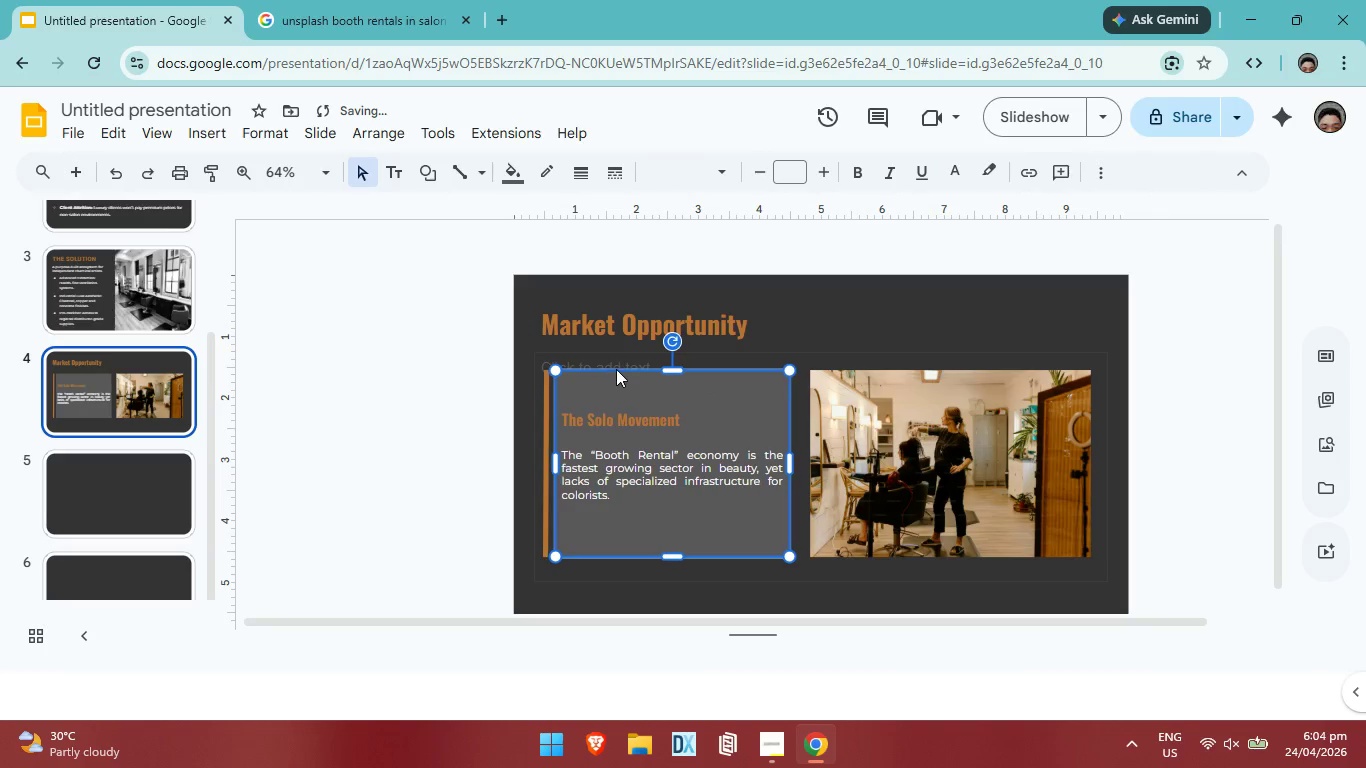 
key(ArrowLeft)
 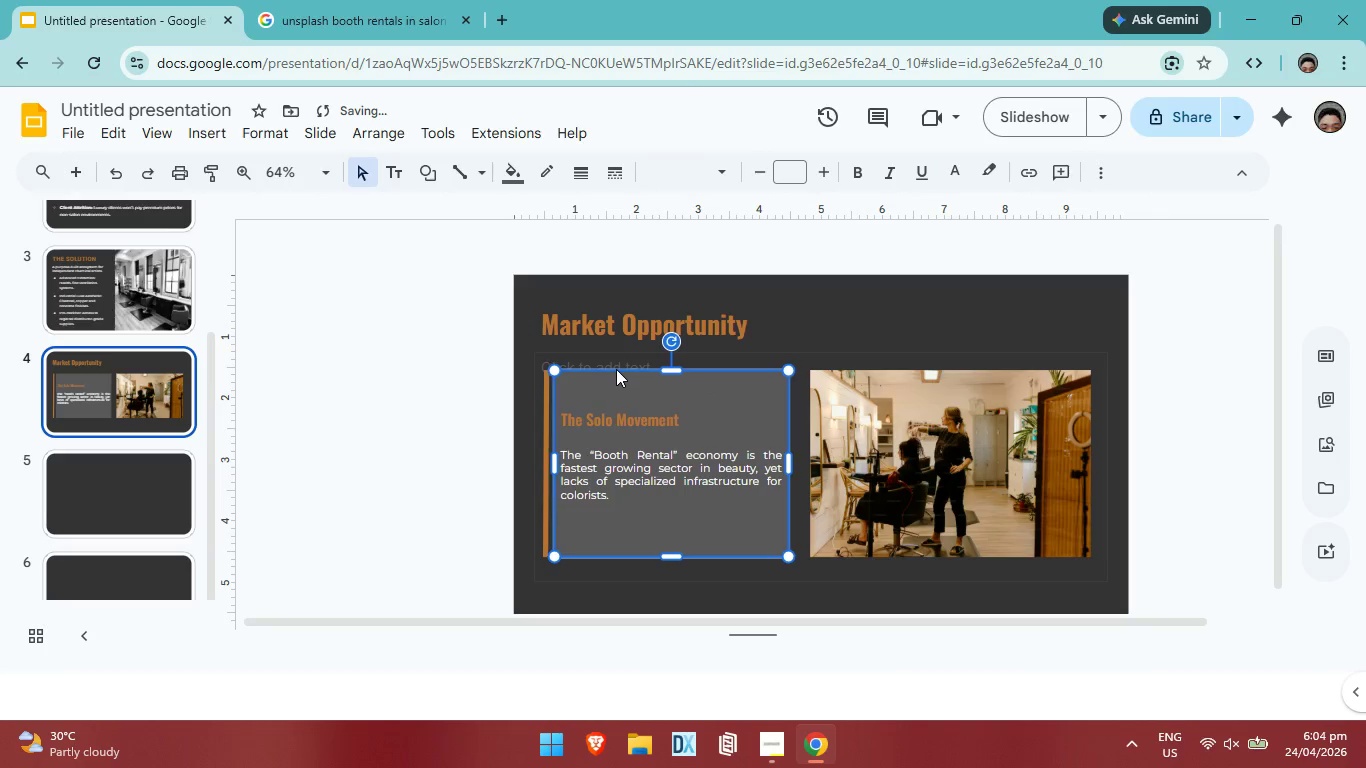 
key(ArrowLeft)
 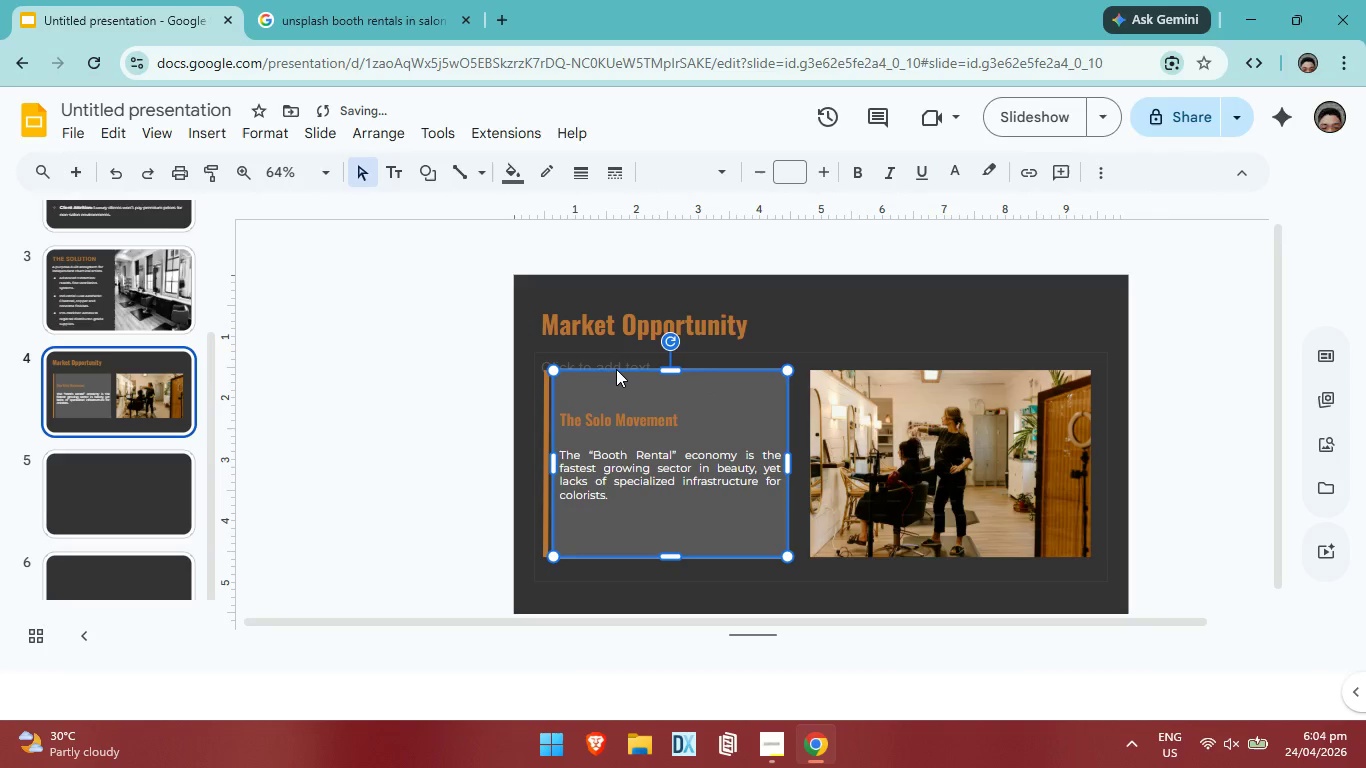 
key(ArrowLeft)
 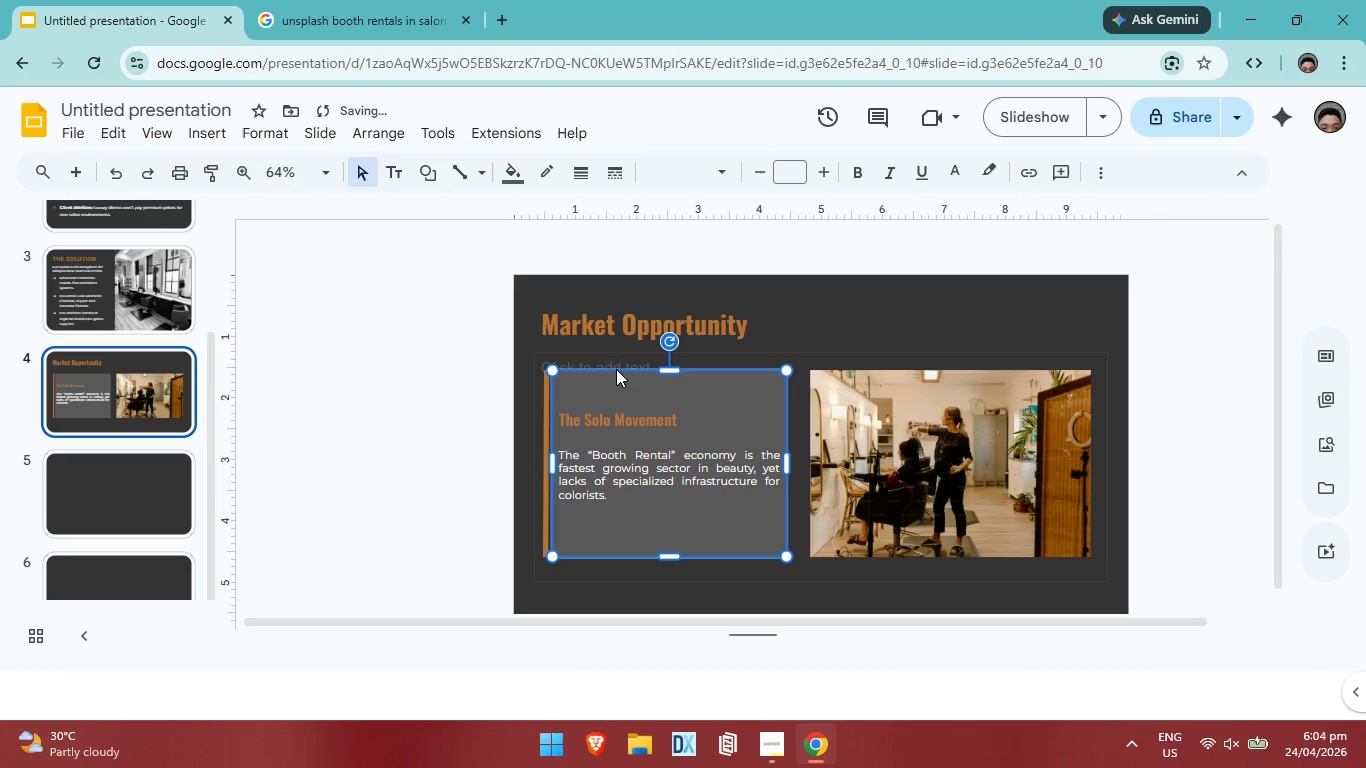 
key(ArrowLeft)
 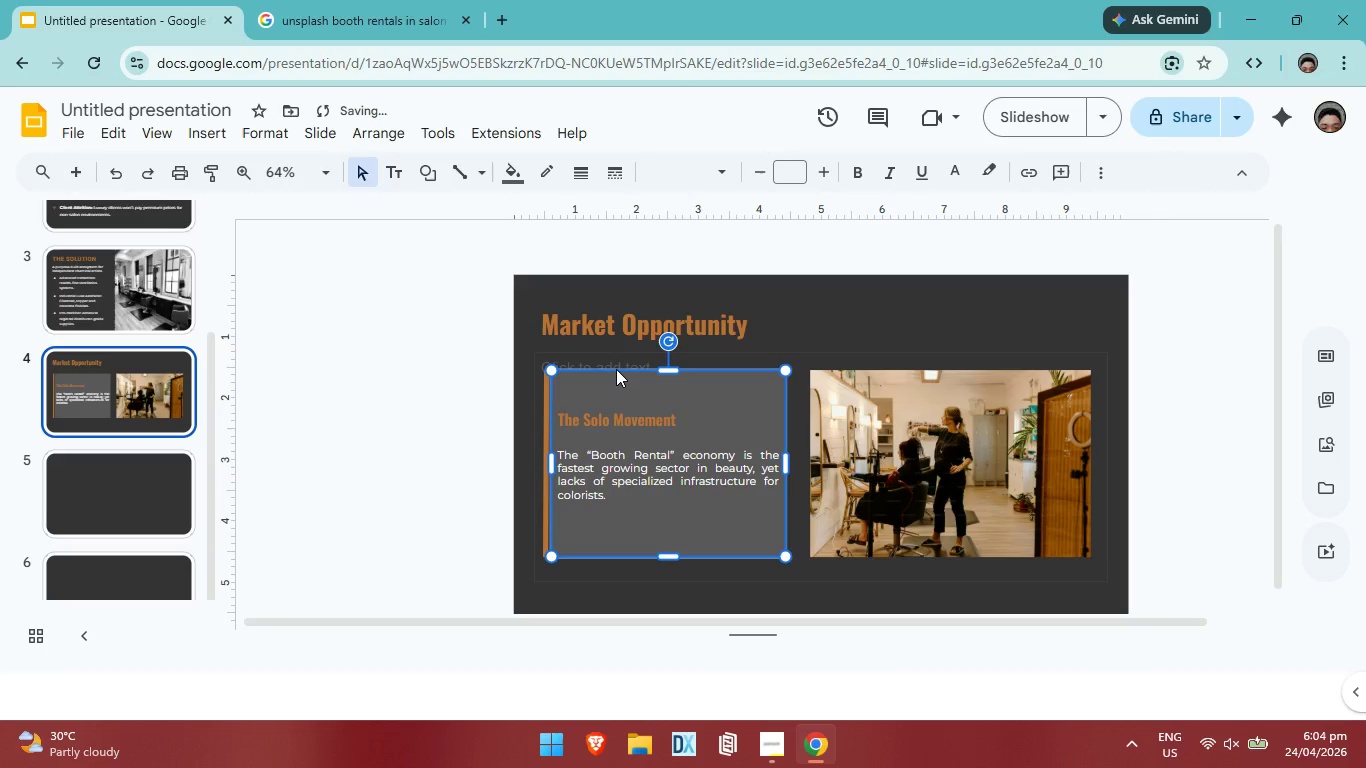 
key(ArrowLeft)
 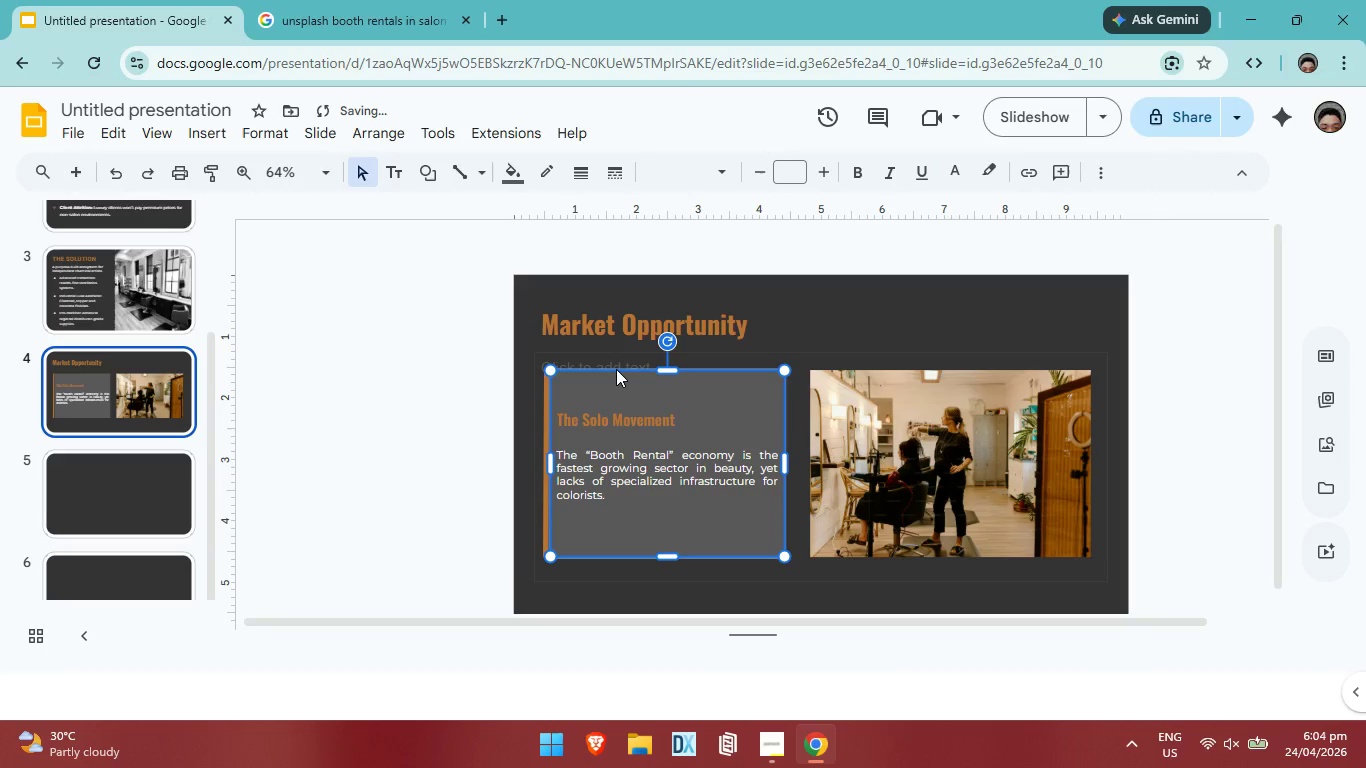 
key(ArrowLeft)
 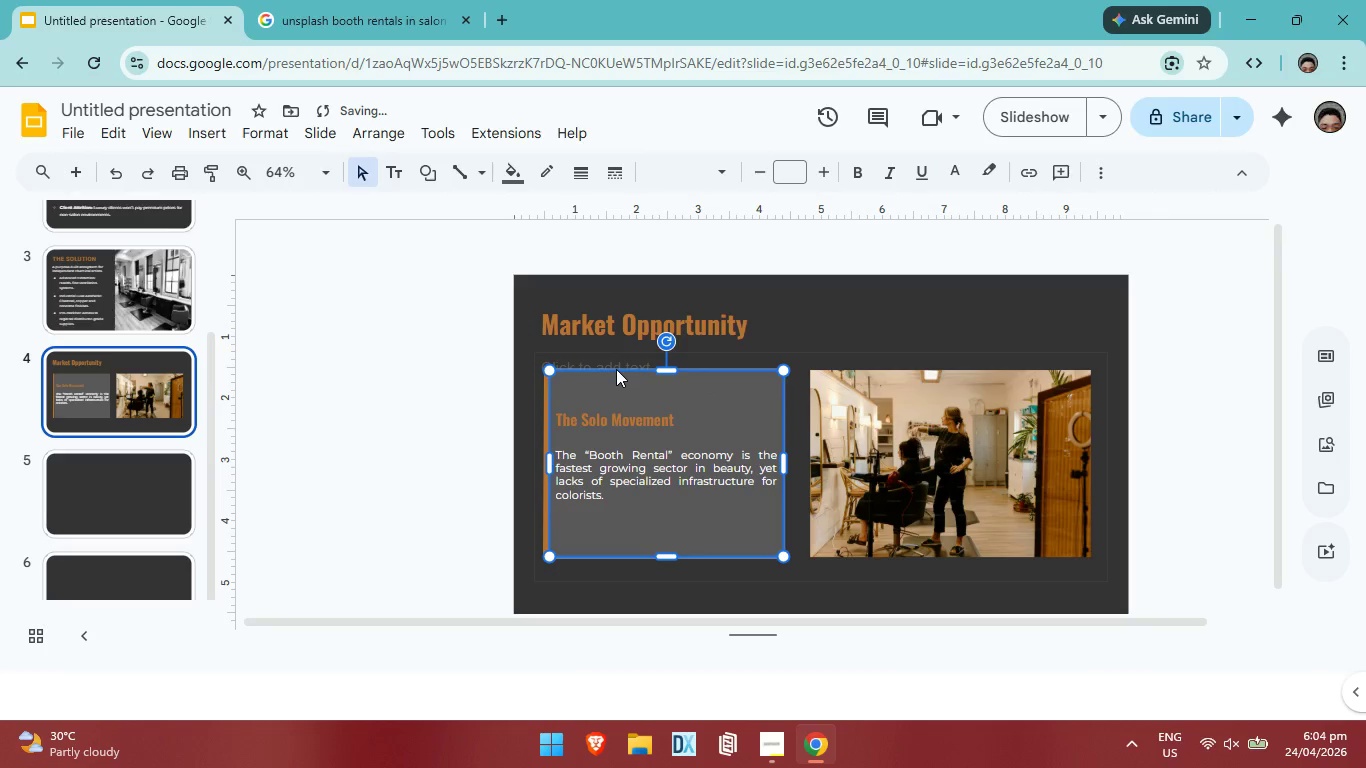 
key(ArrowLeft)
 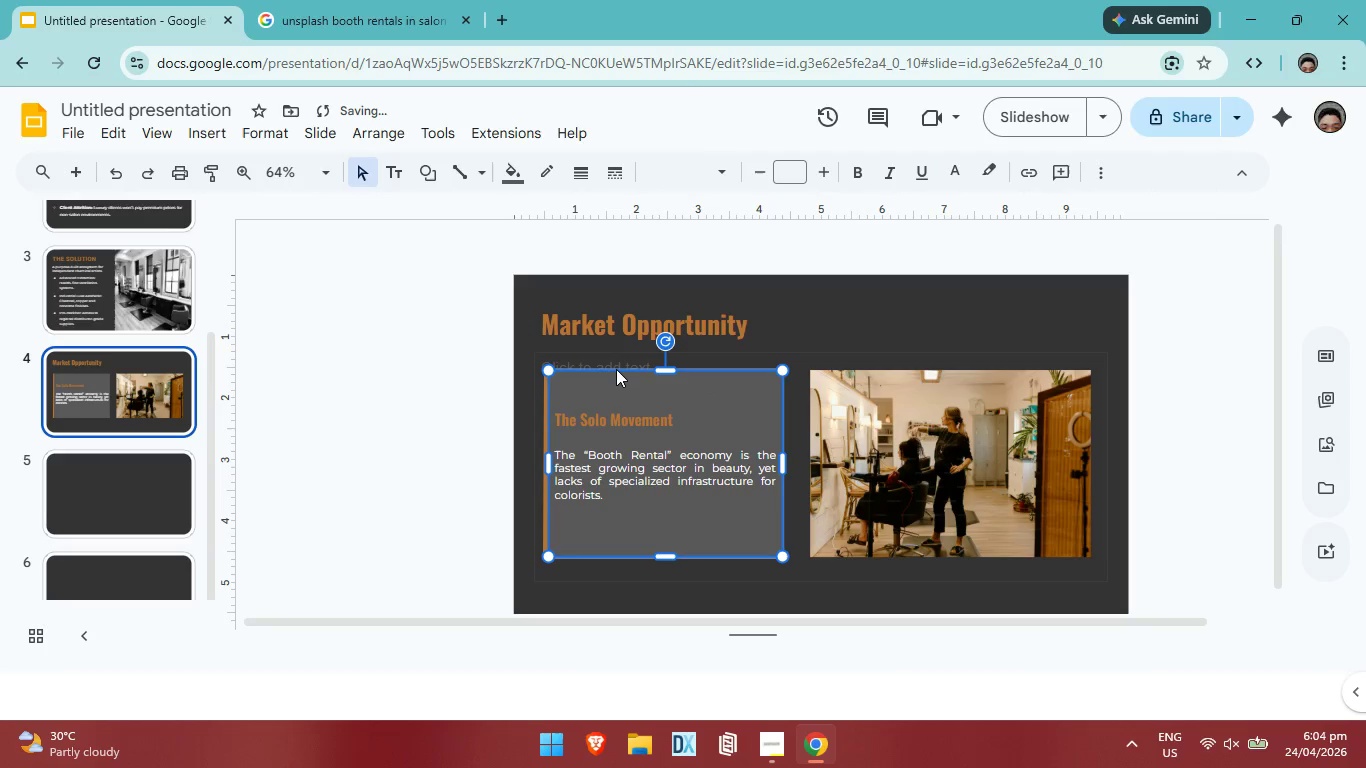 
key(ArrowLeft)
 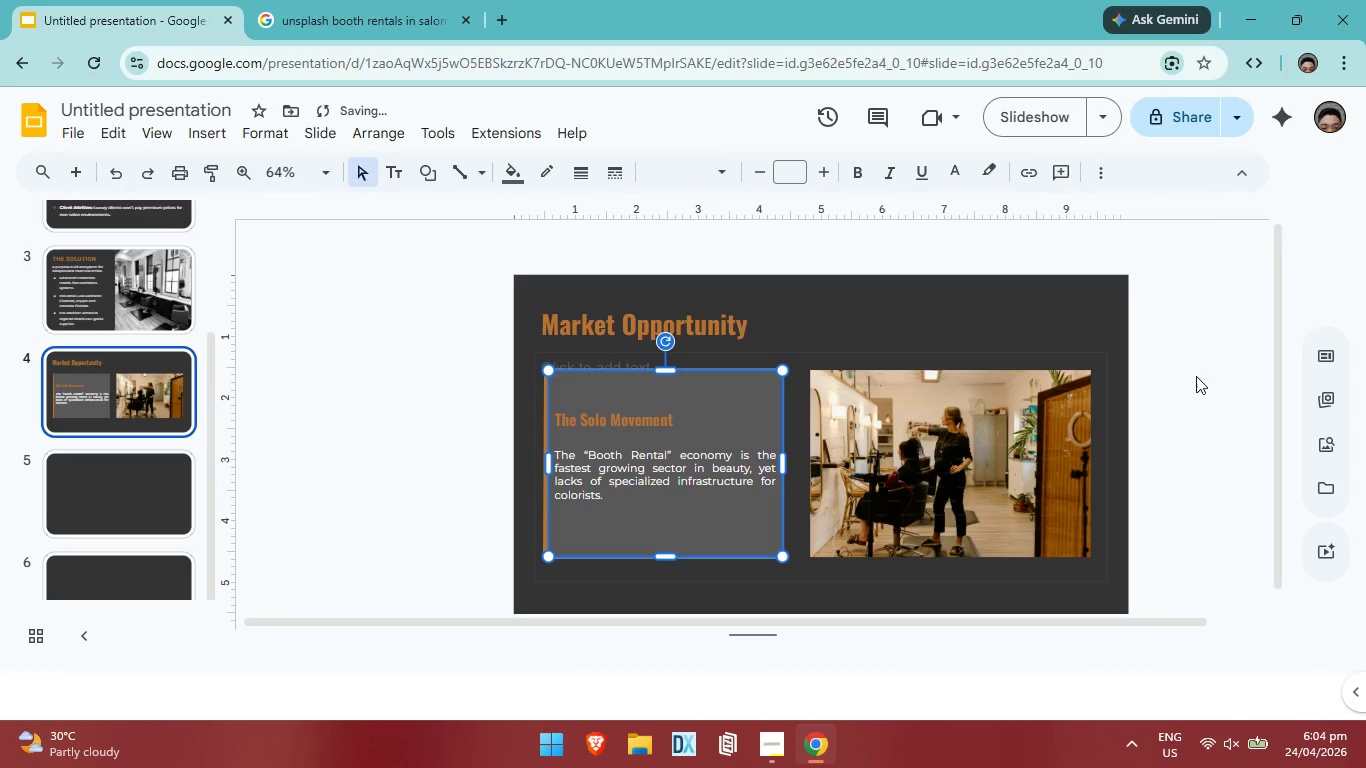 
left_click([1196, 376])
 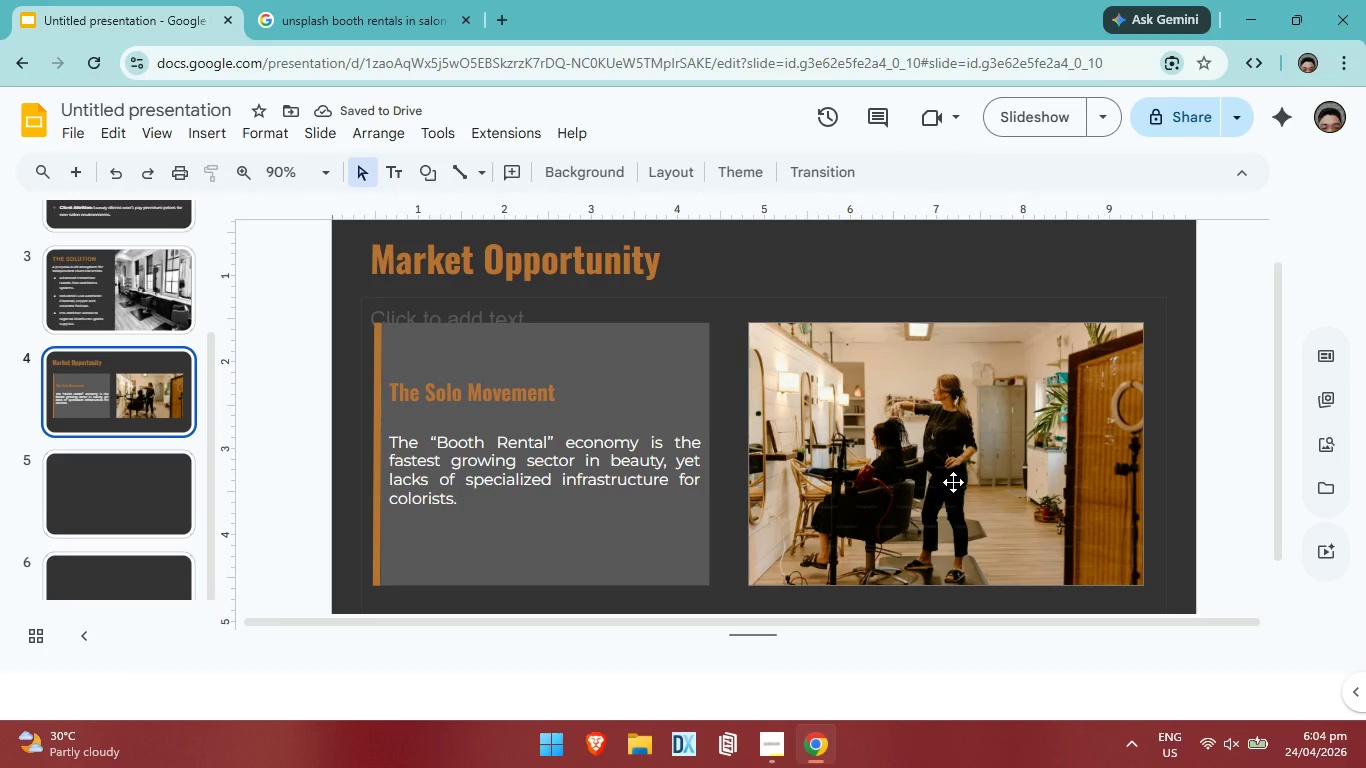 
left_click([691, 360])
 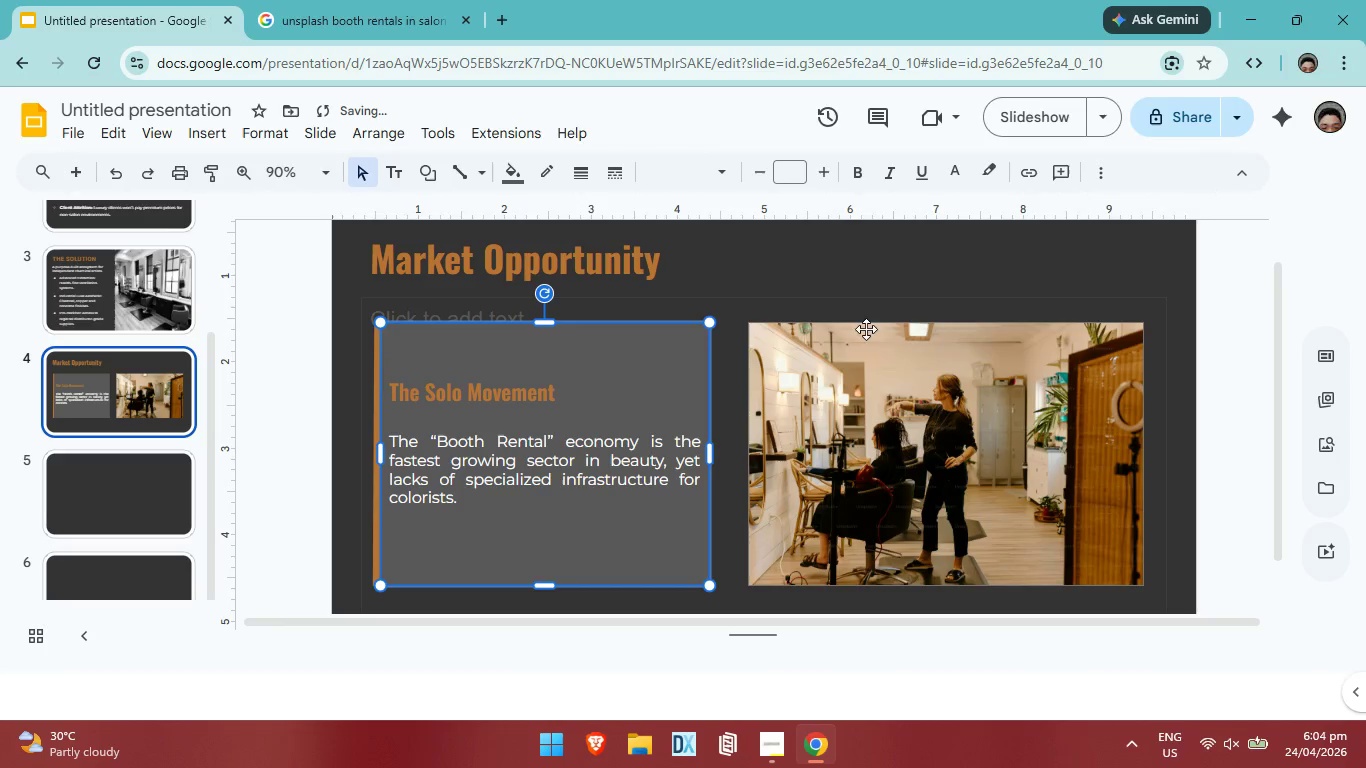 
left_click([1231, 391])
 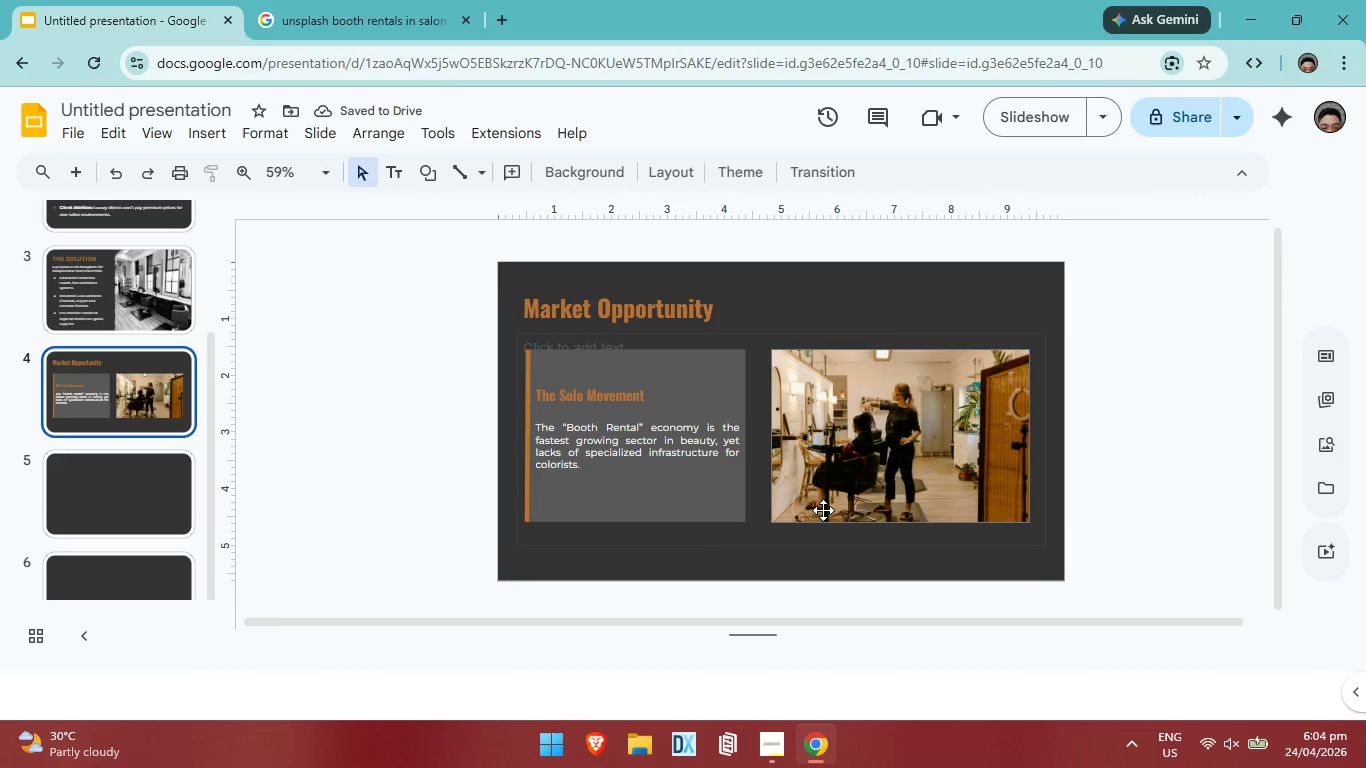 
left_click([909, 414])
 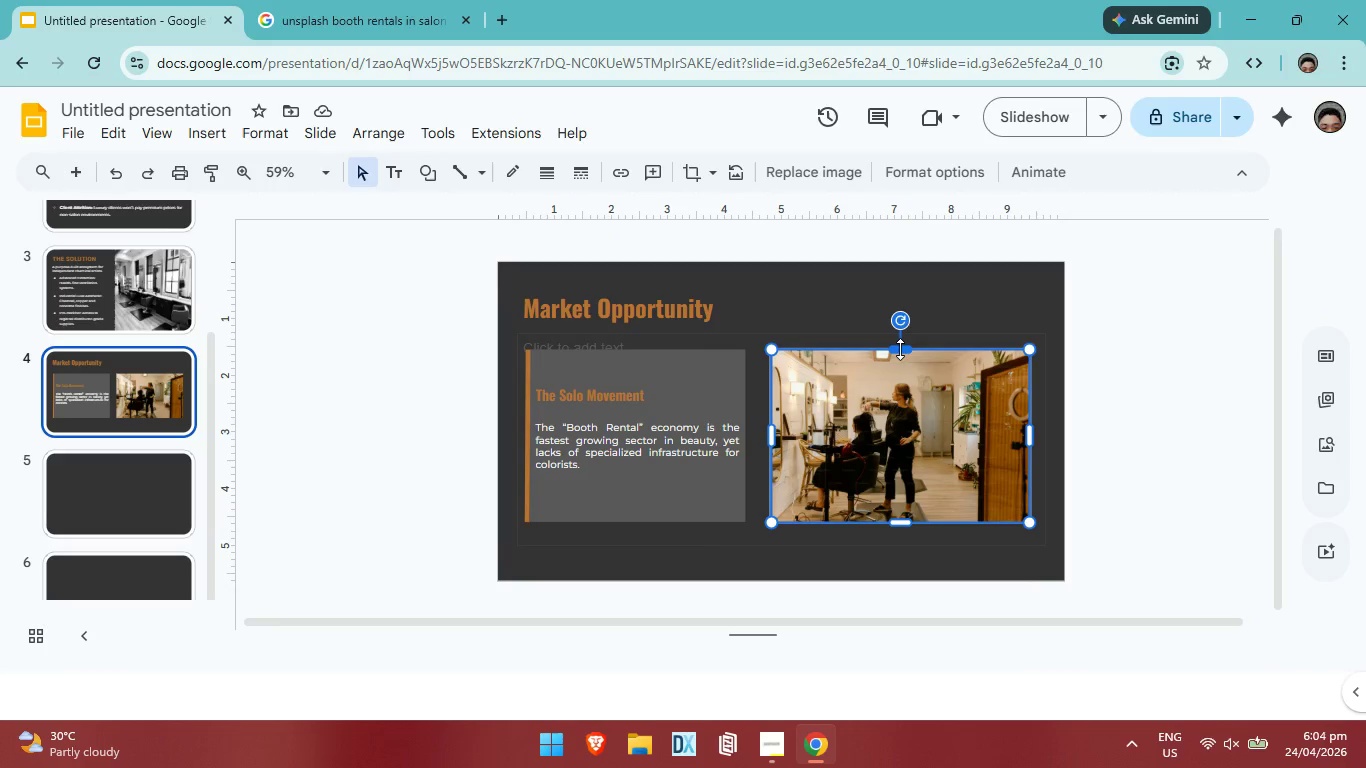 
left_click_drag(start_coordinate=[900, 348], to_coordinate=[900, 353])
 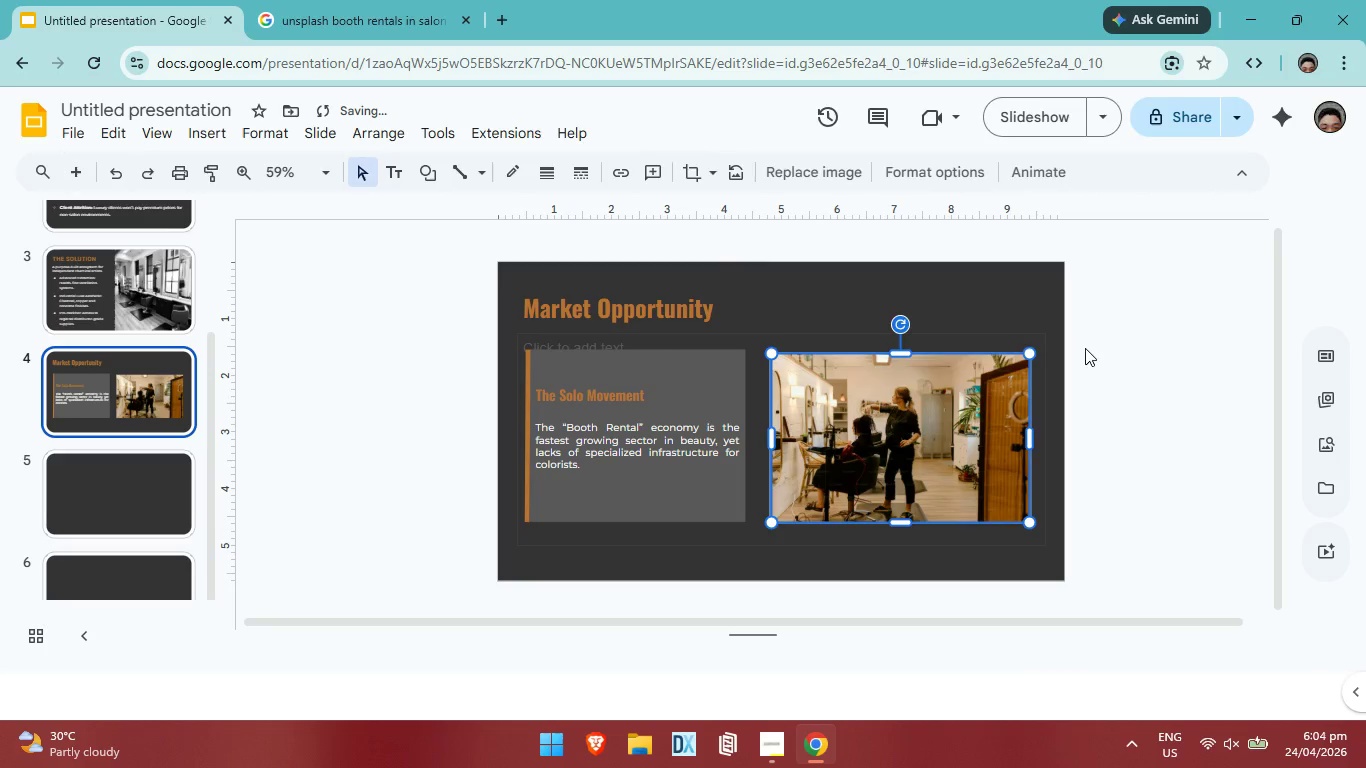 
left_click([1134, 358])
 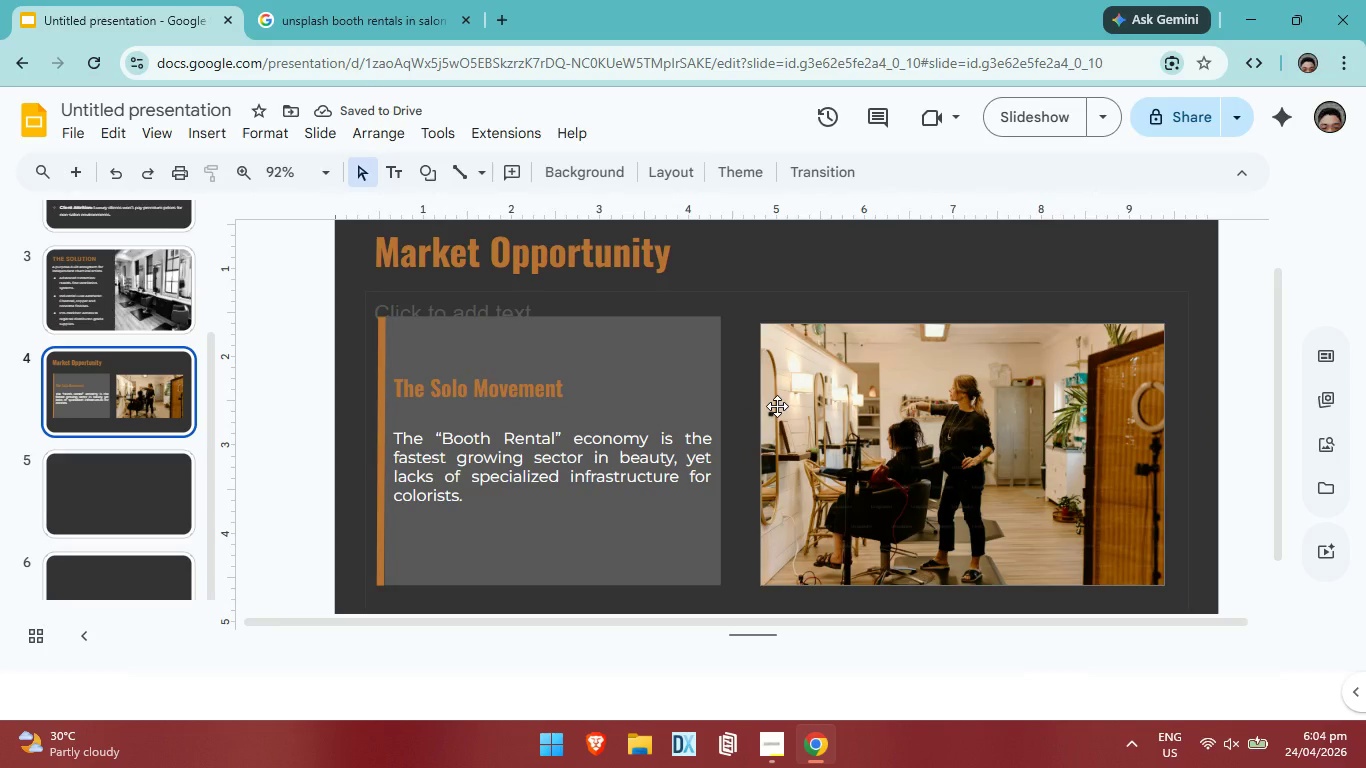 
key(Control+ControlLeft)
 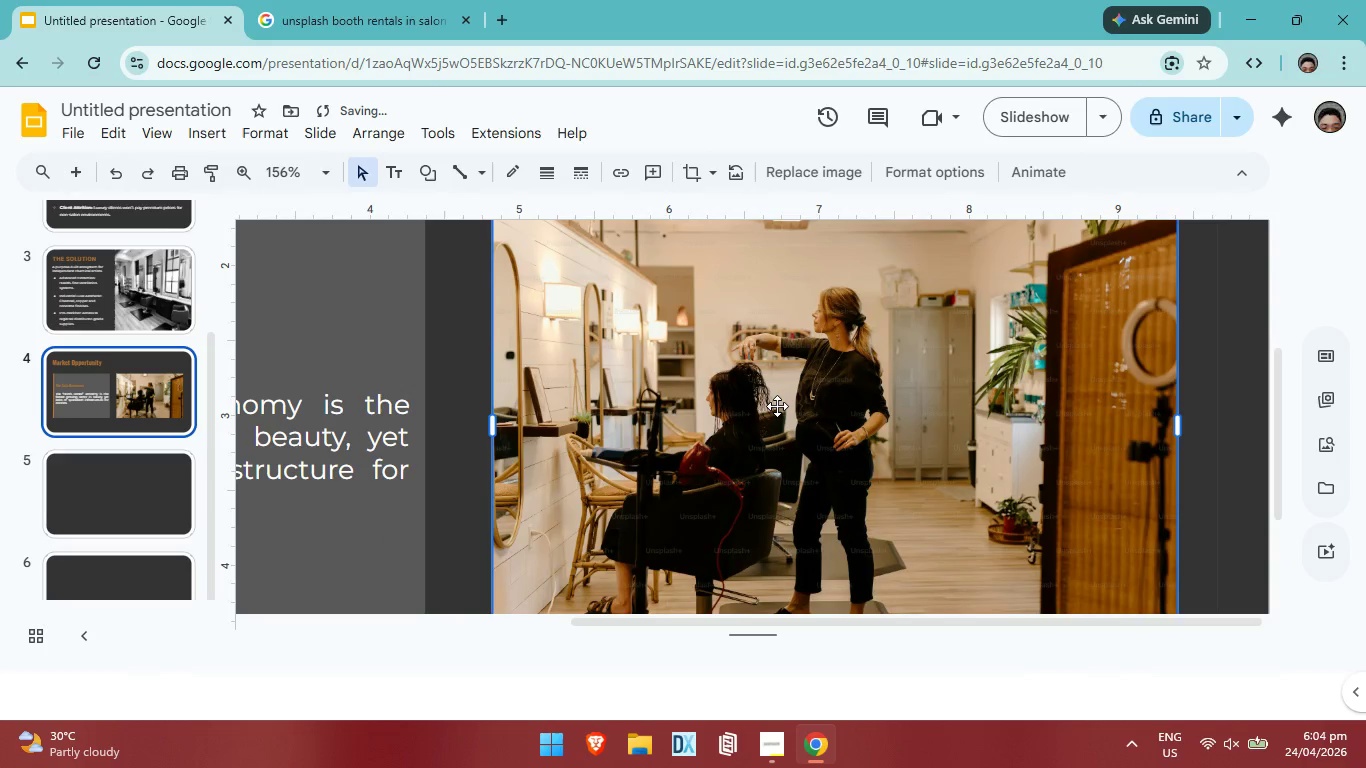 
key(Control+Z)
 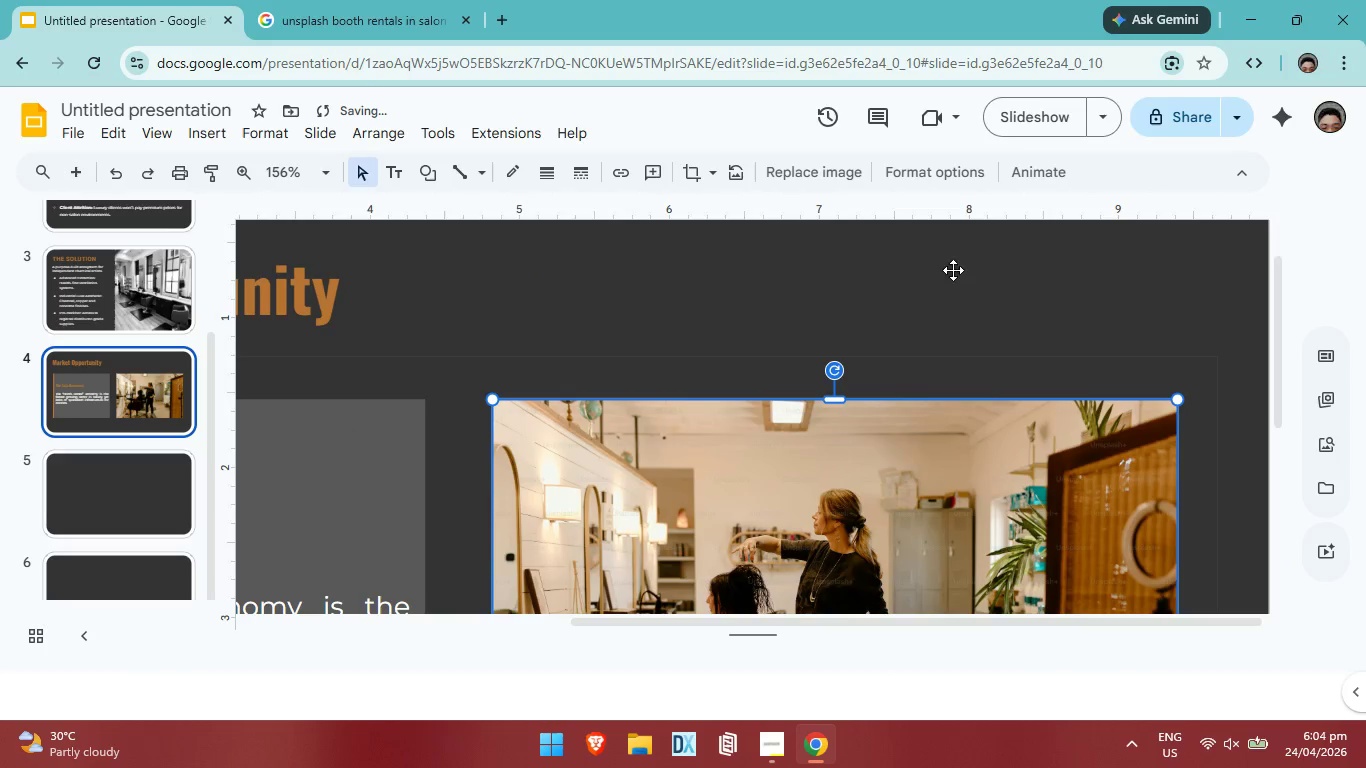 
left_click([1065, 250])
 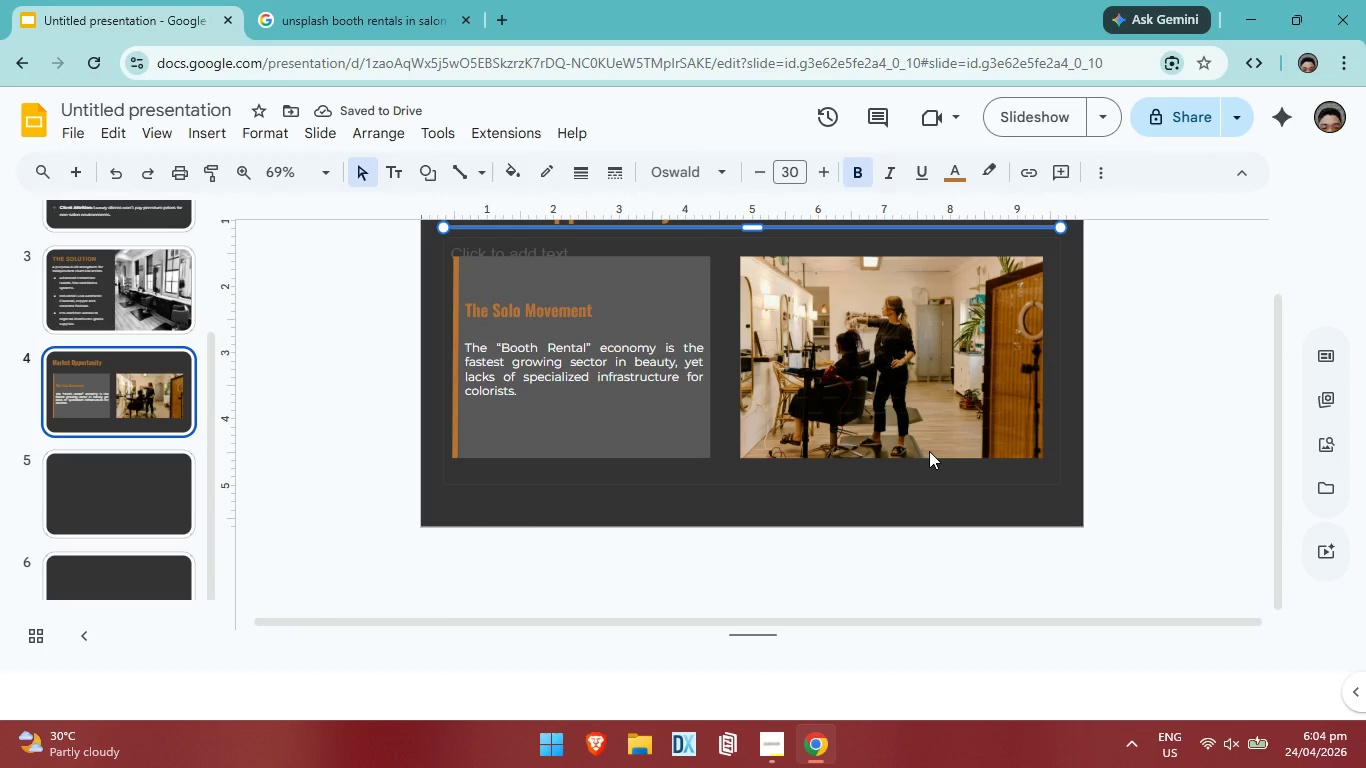 
left_click([1163, 385])
 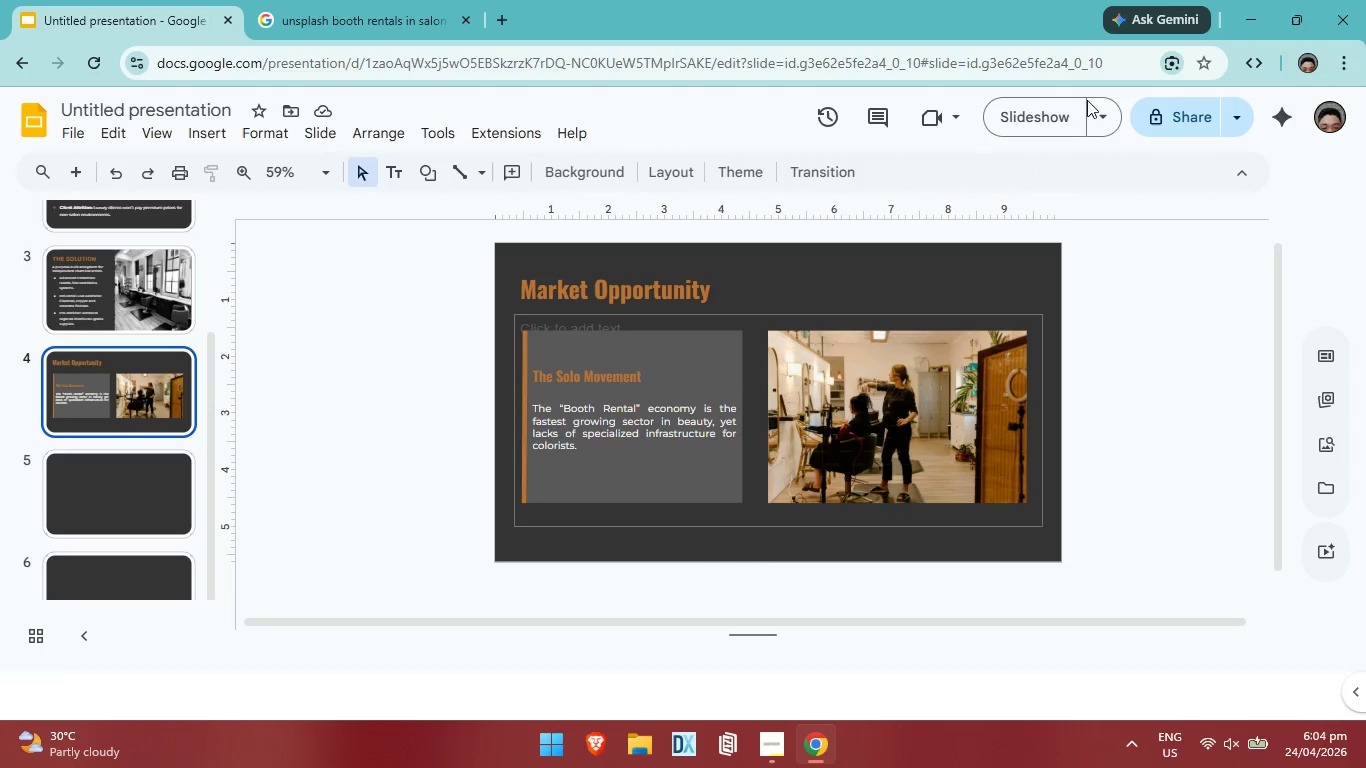 
left_click([1012, 108])
 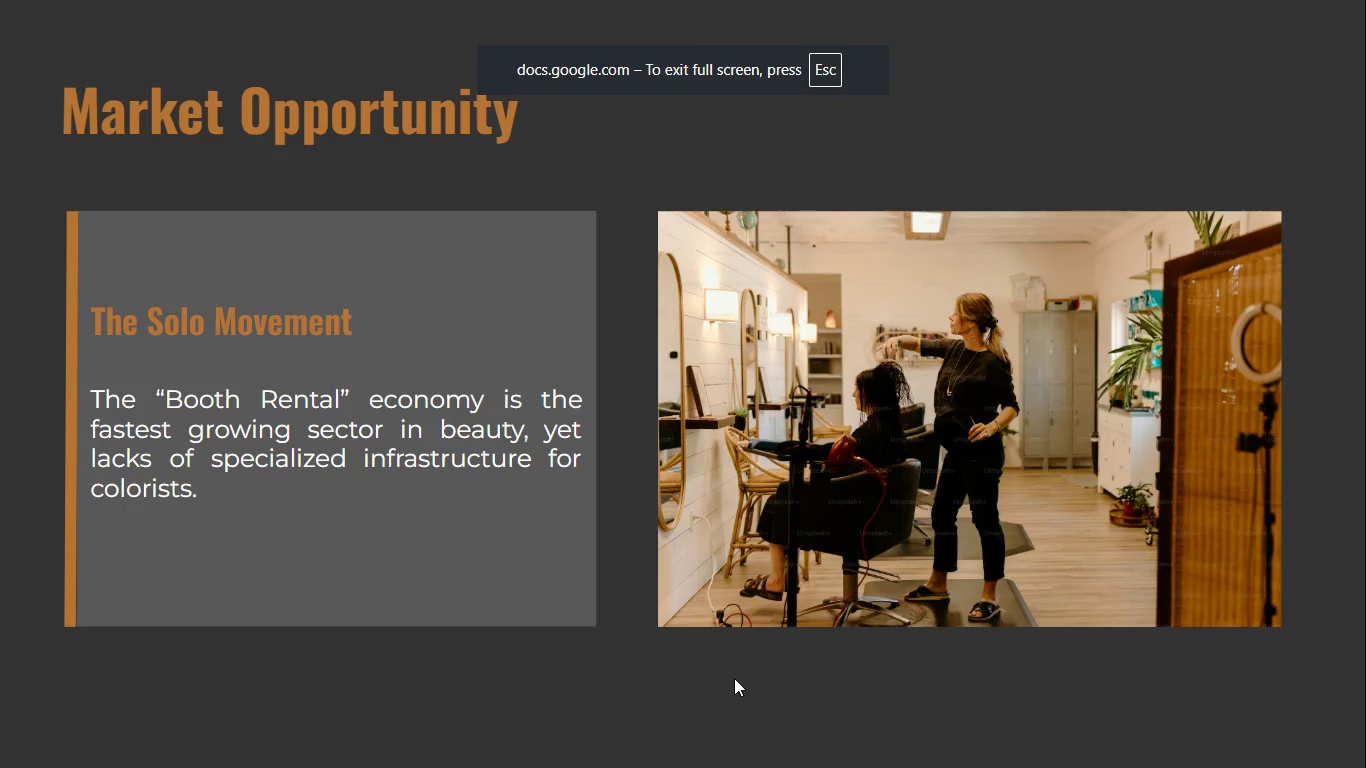 
key(Alt+AltLeft)
 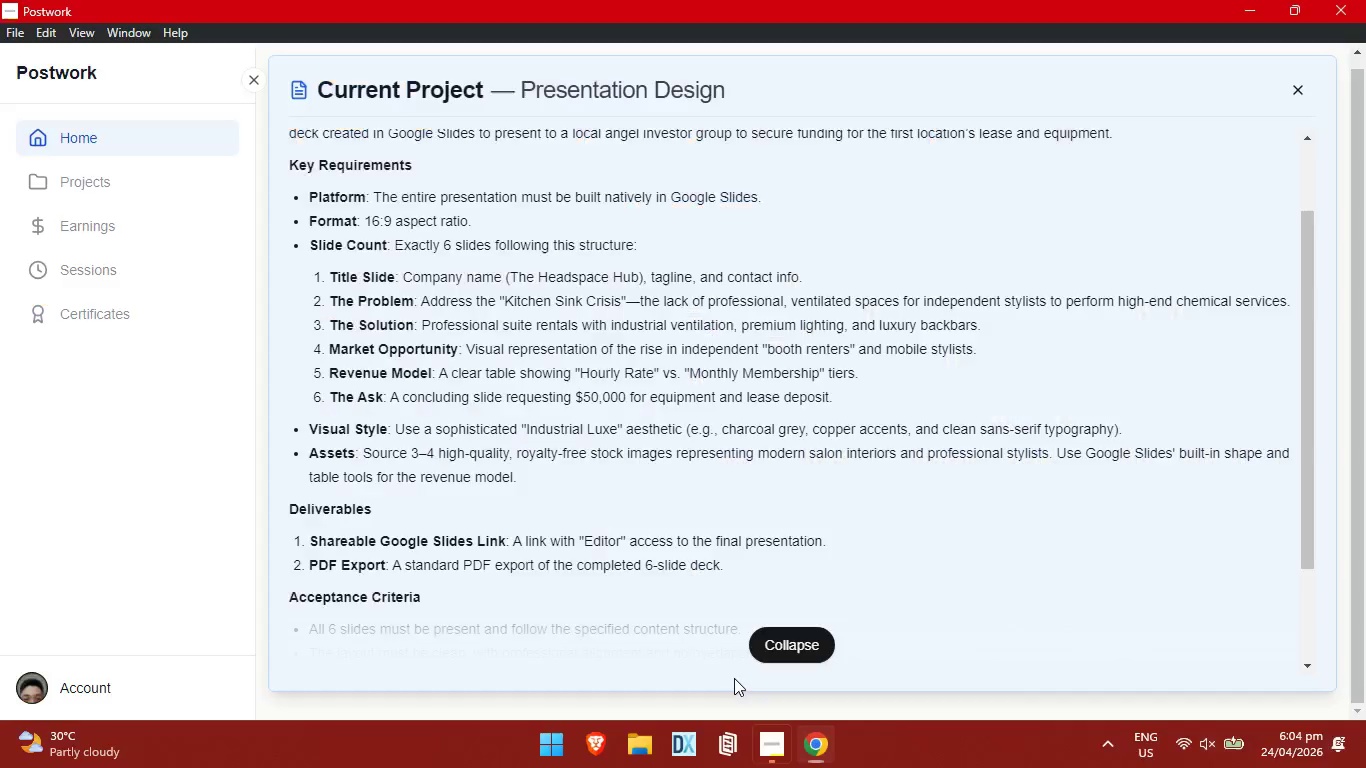 
key(Alt+Tab)
 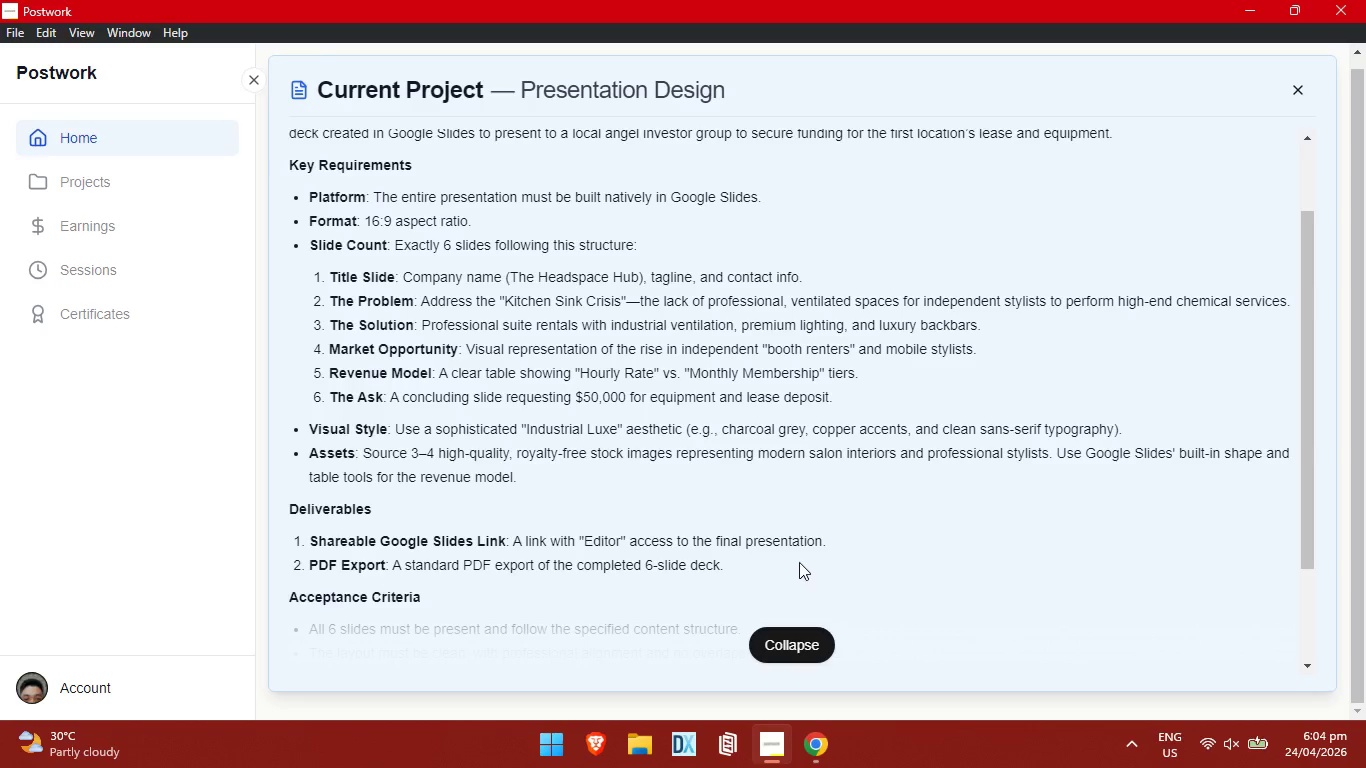 
key(Alt+AltLeft)
 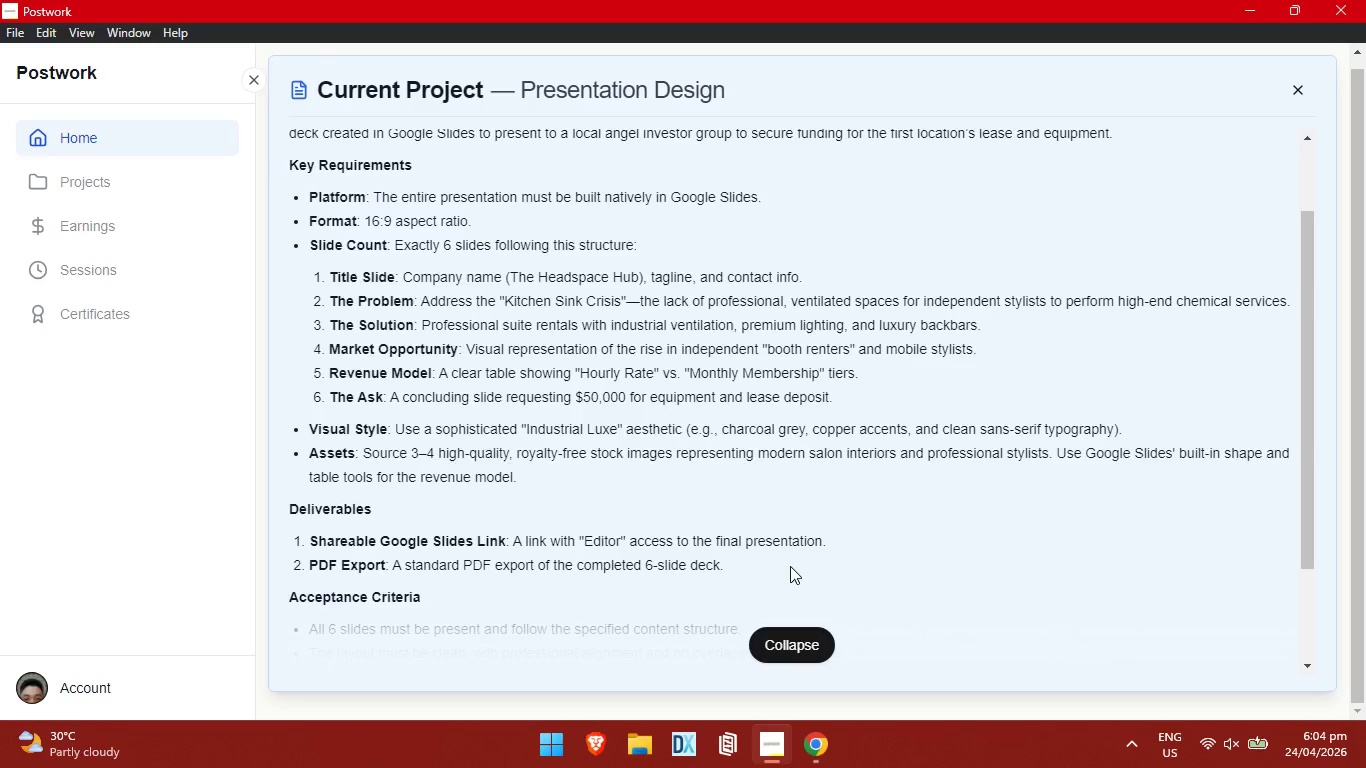 
key(Alt+Tab)
 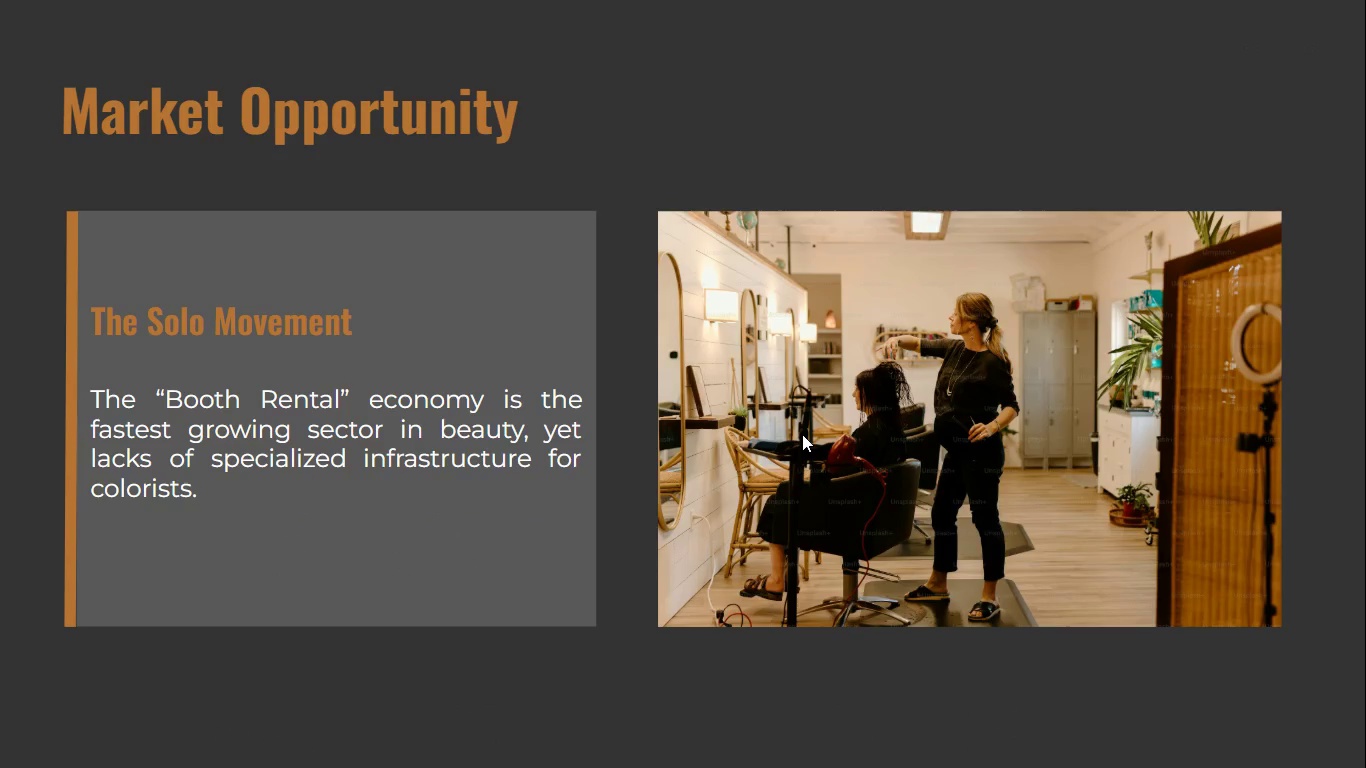 
key(Escape)
 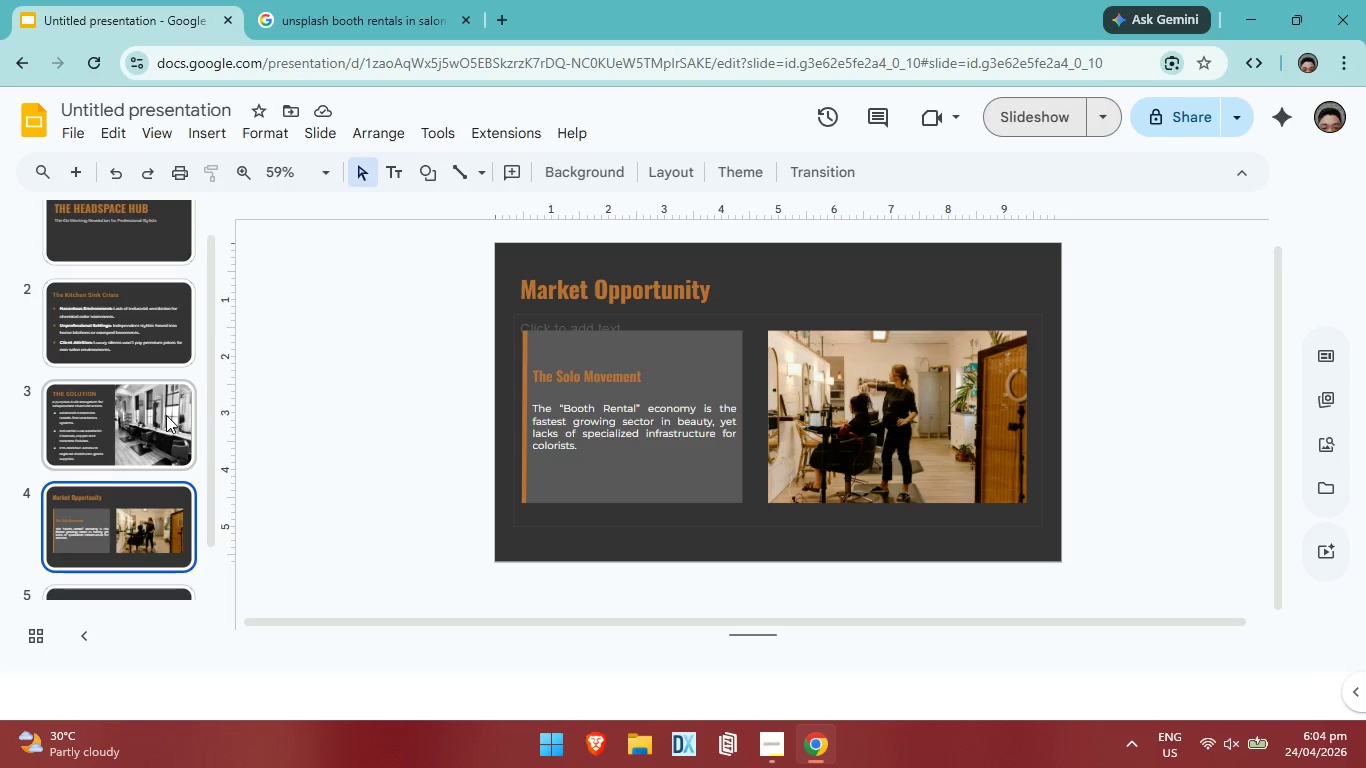 
scroll: coordinate [87, 470], scroll_direction: down, amount: 3.0
 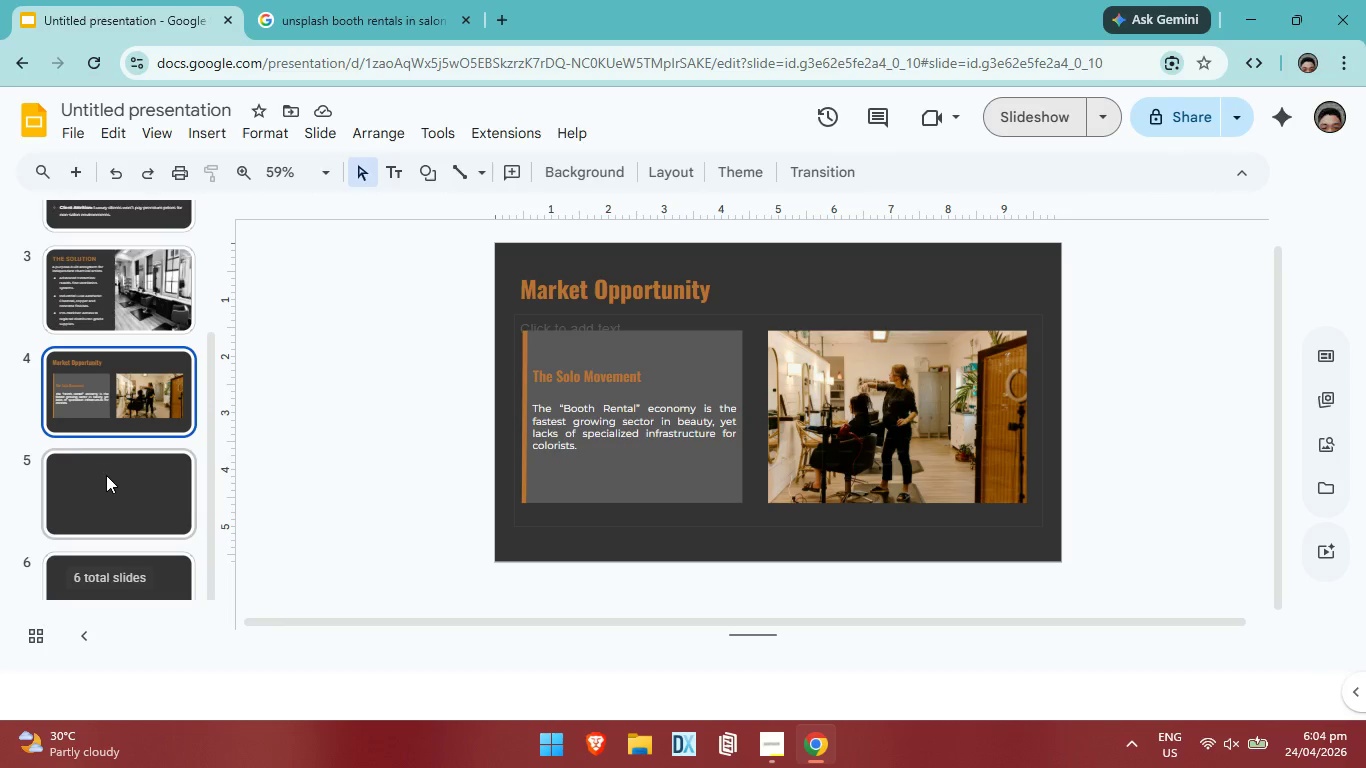 
left_click([107, 476])
 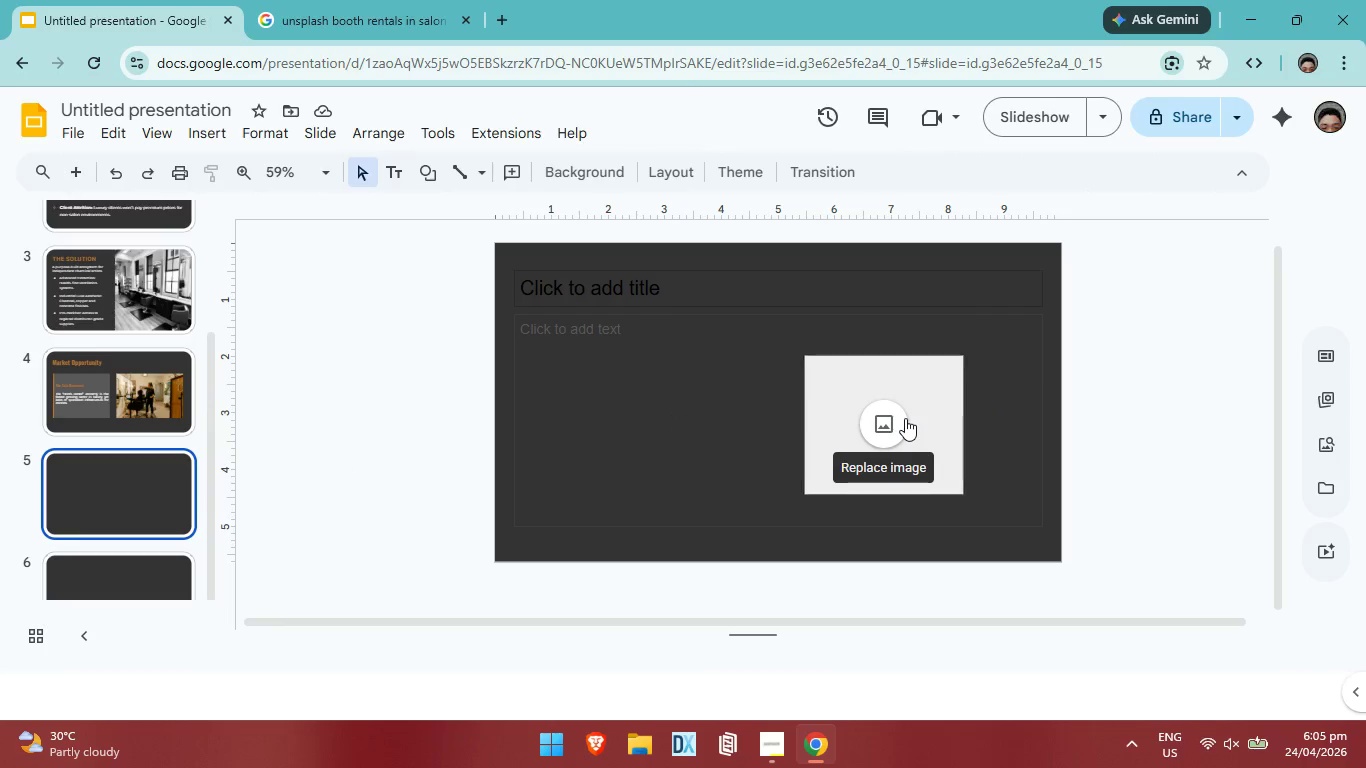 
key(Backspace)
 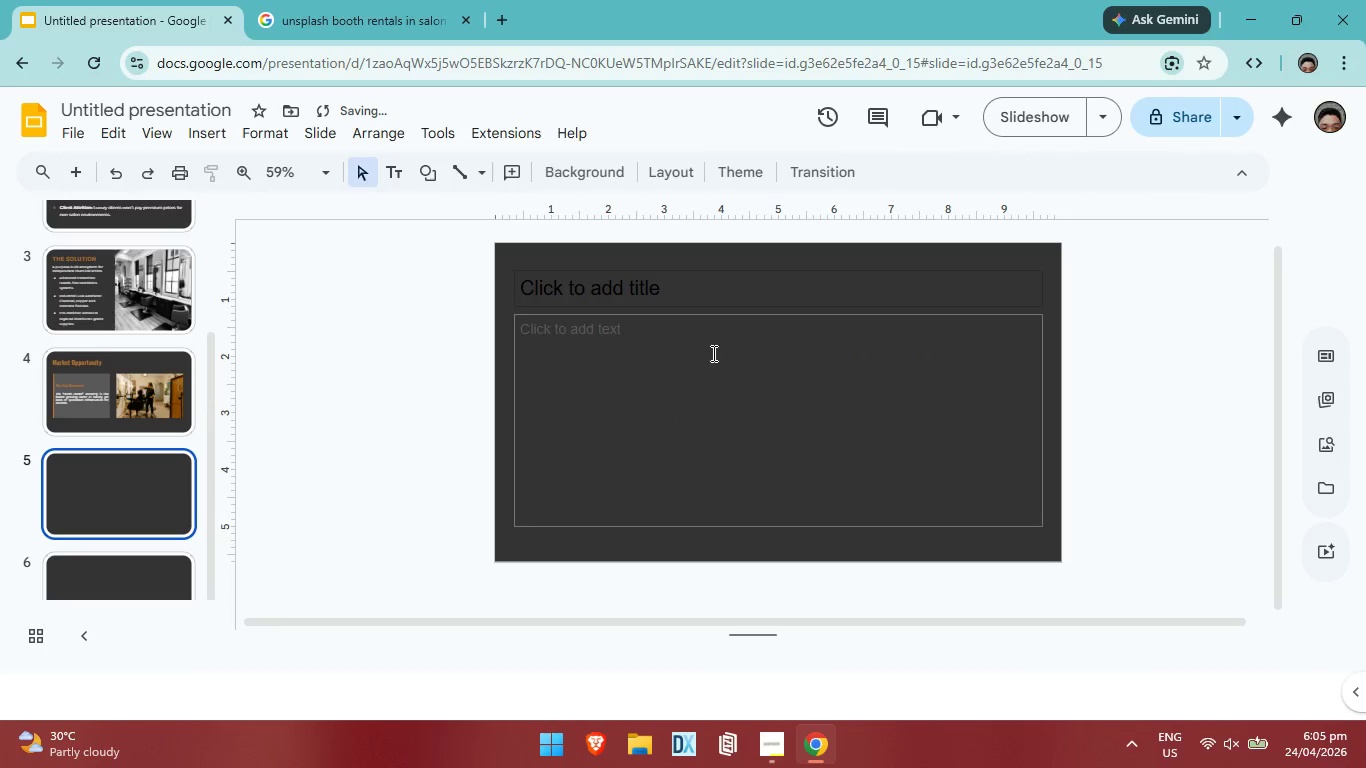 
left_click([653, 285])
 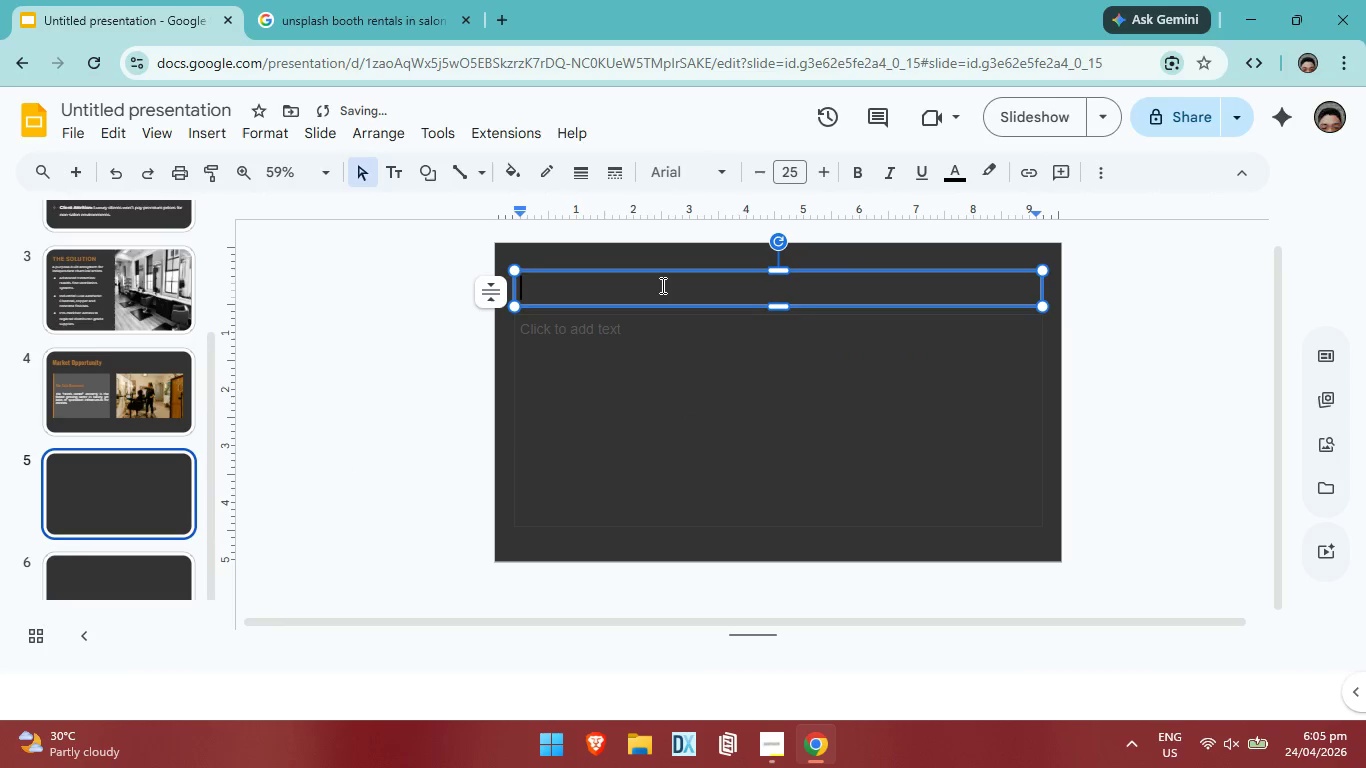 
type(Revenue Model)
 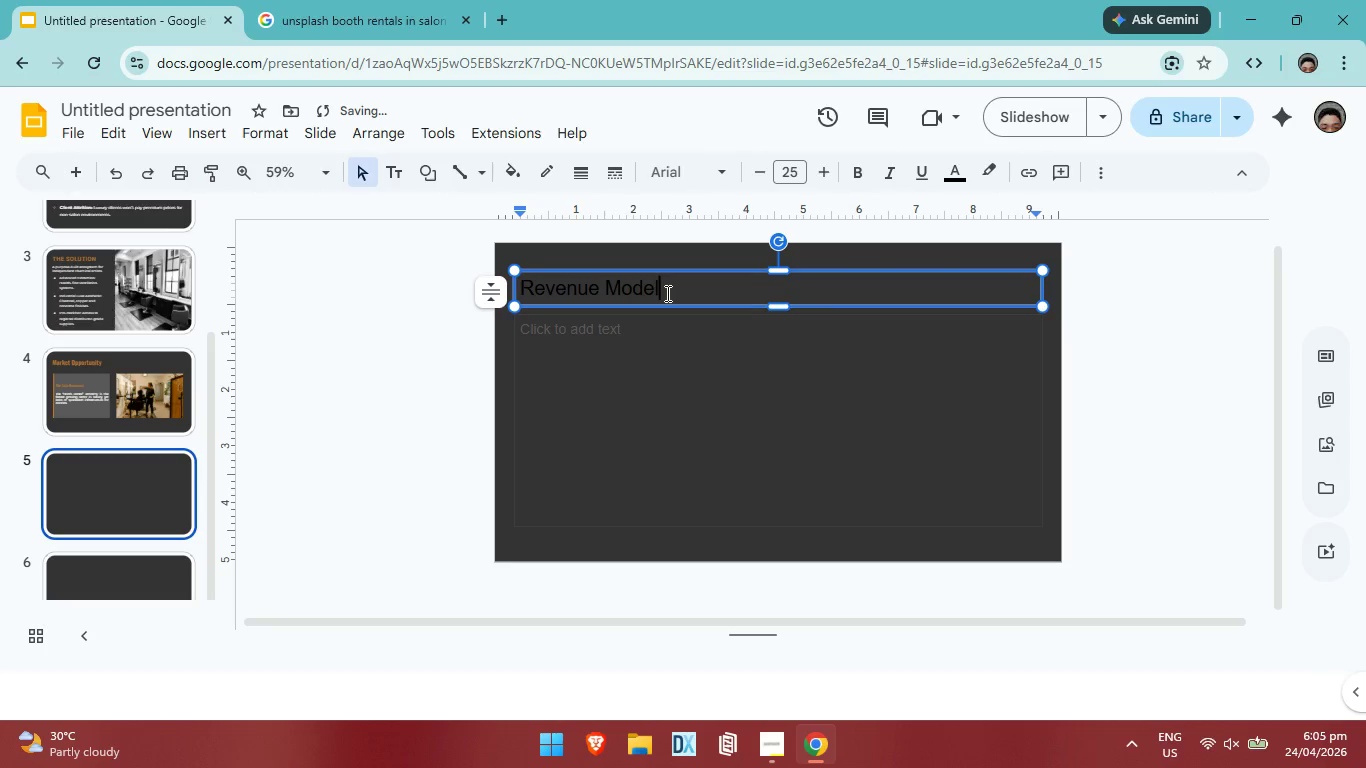 
key(Control+ControlLeft)
 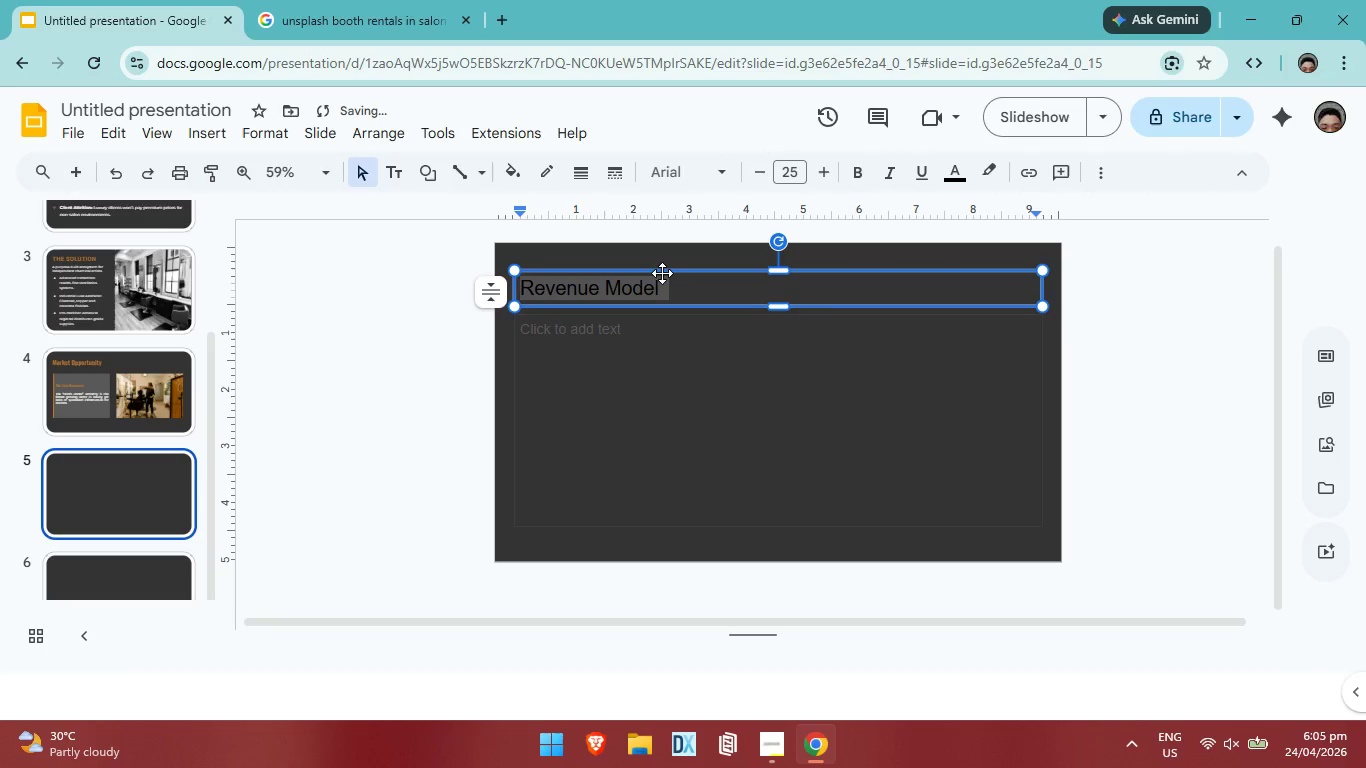 
key(Control+A)
 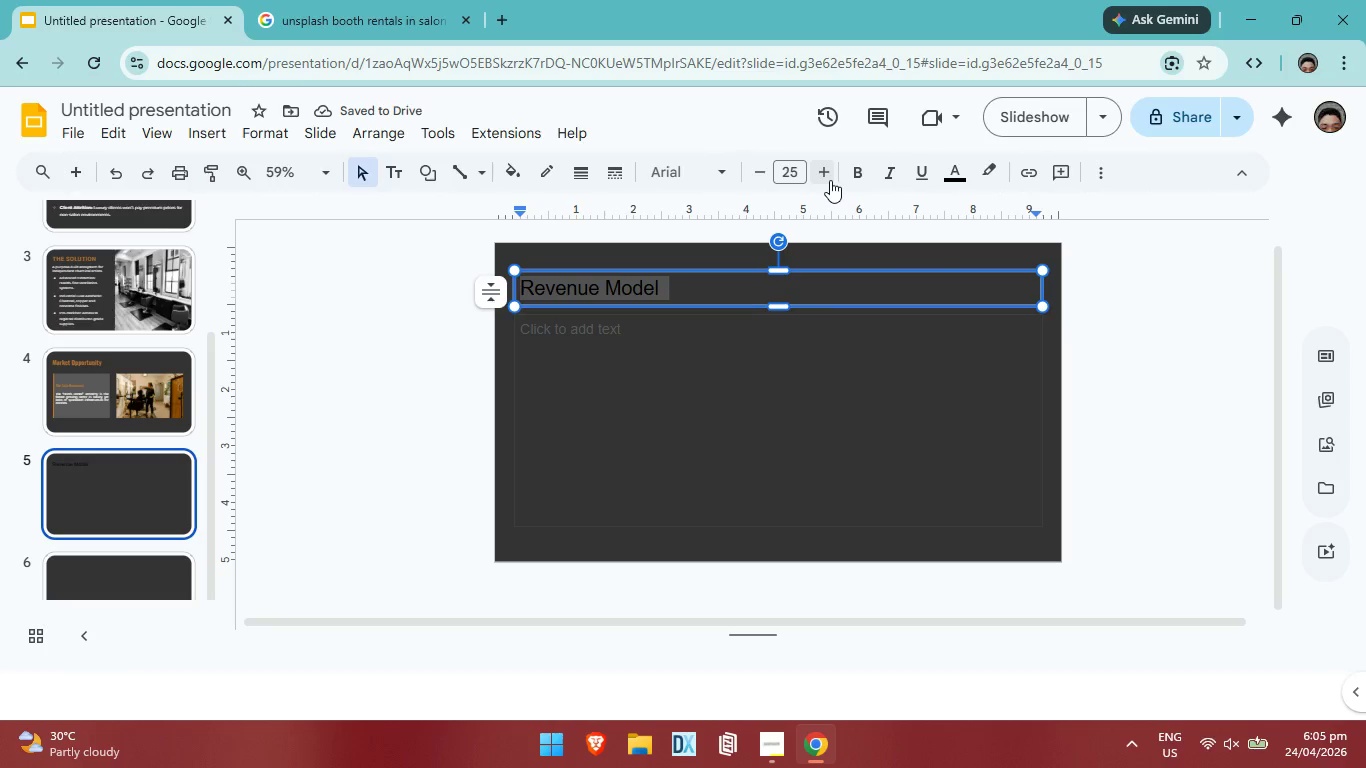 
double_click([830, 178])
 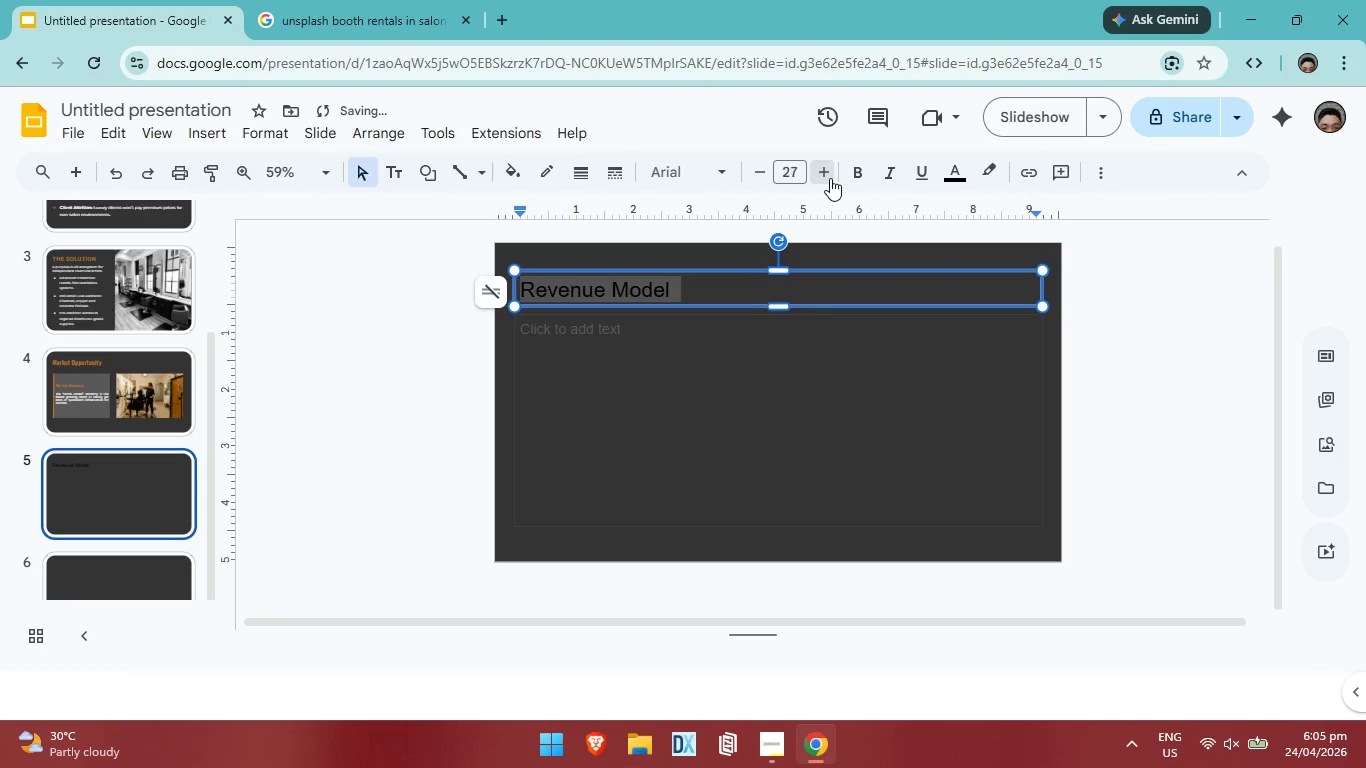 
triple_click([830, 178])
 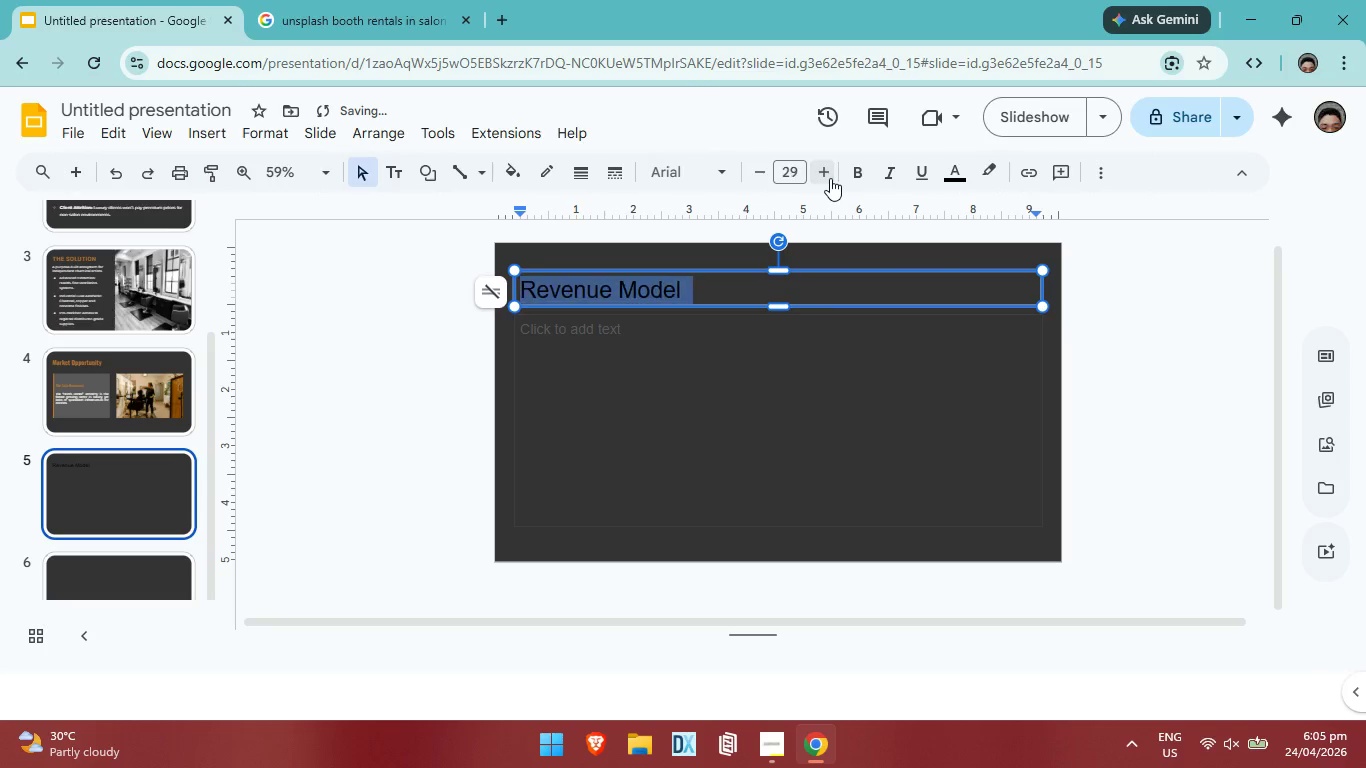 
triple_click([830, 178])
 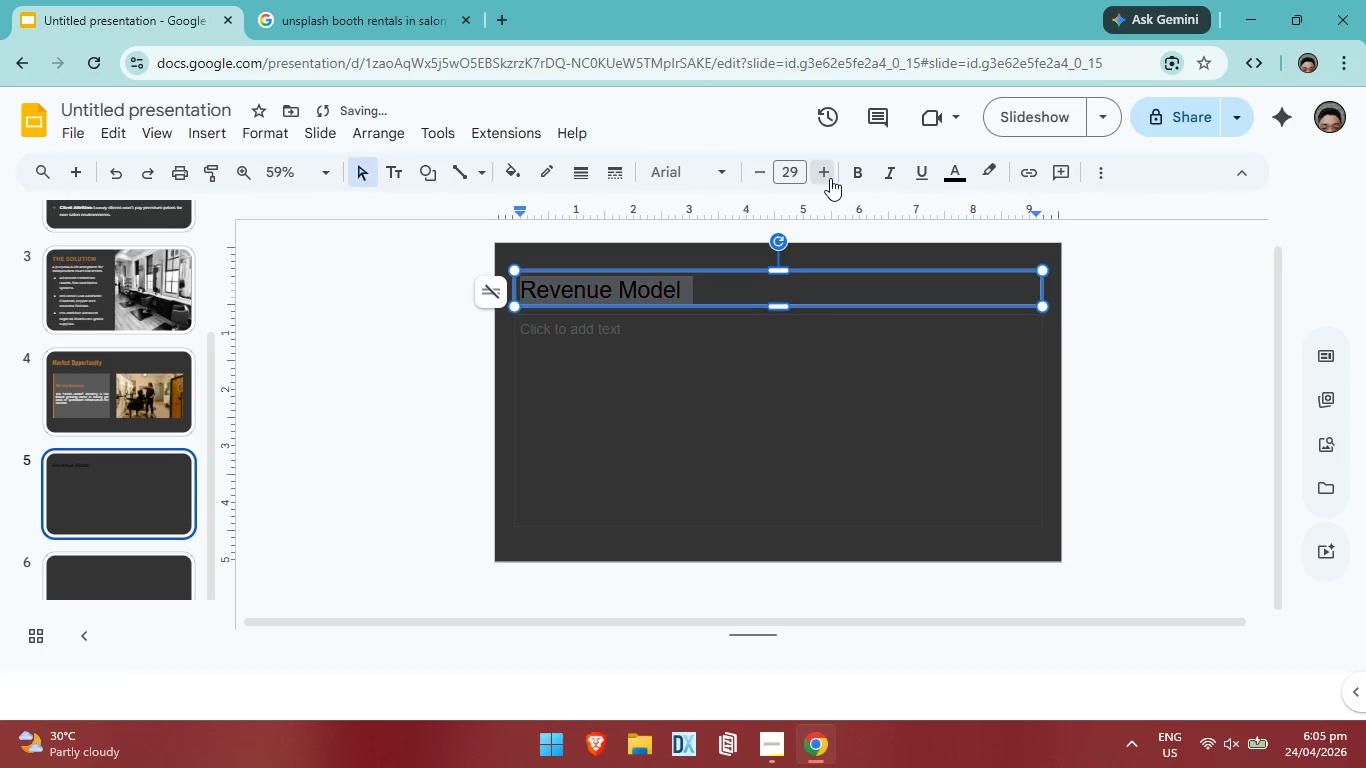 
triple_click([830, 178])
 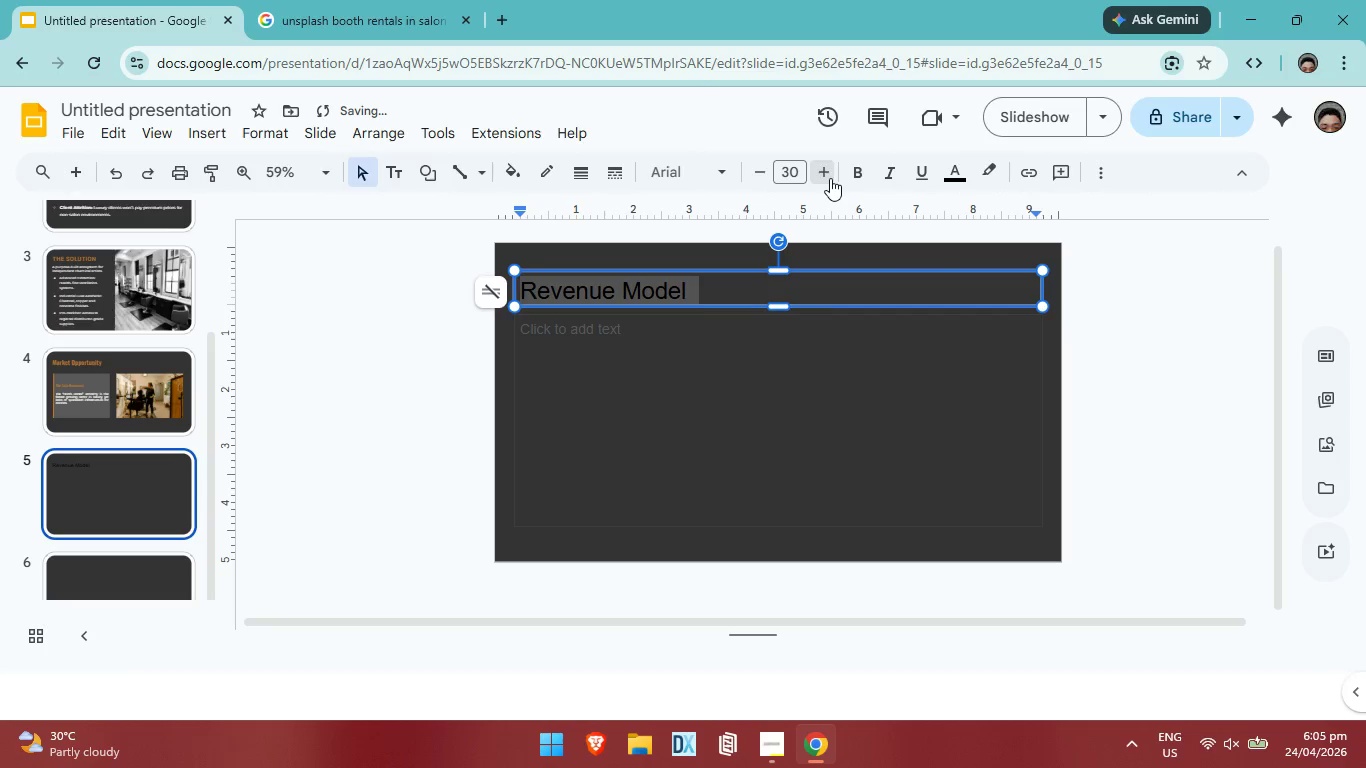 
triple_click([830, 178])
 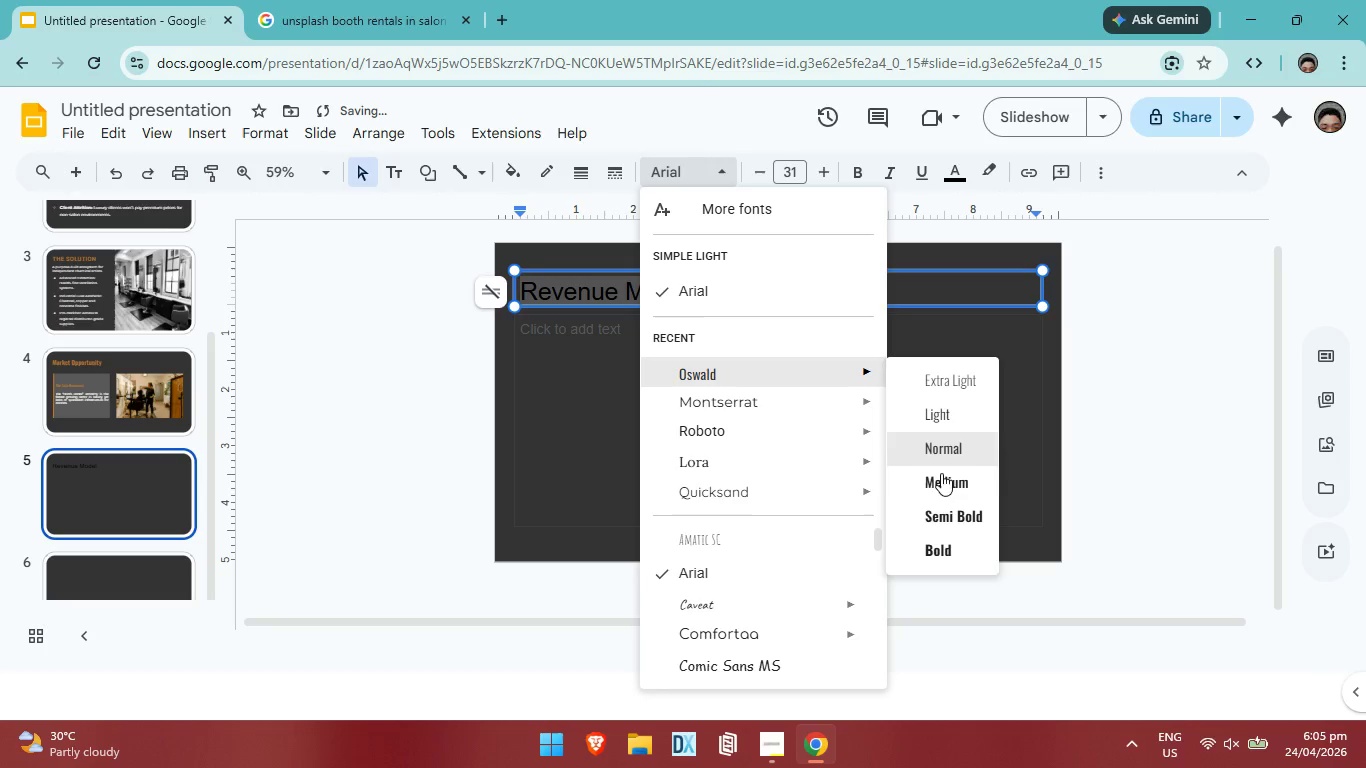 
left_click([944, 539])
 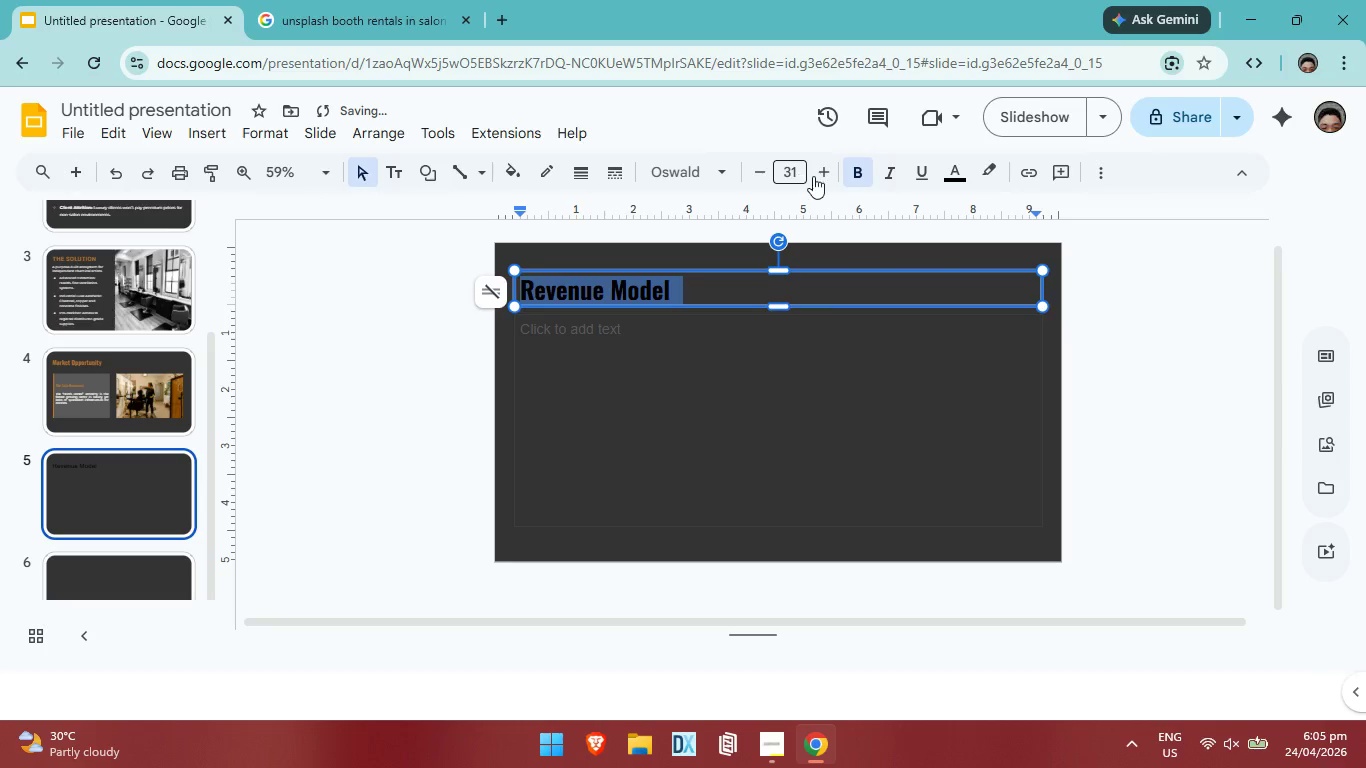 
double_click([821, 175])
 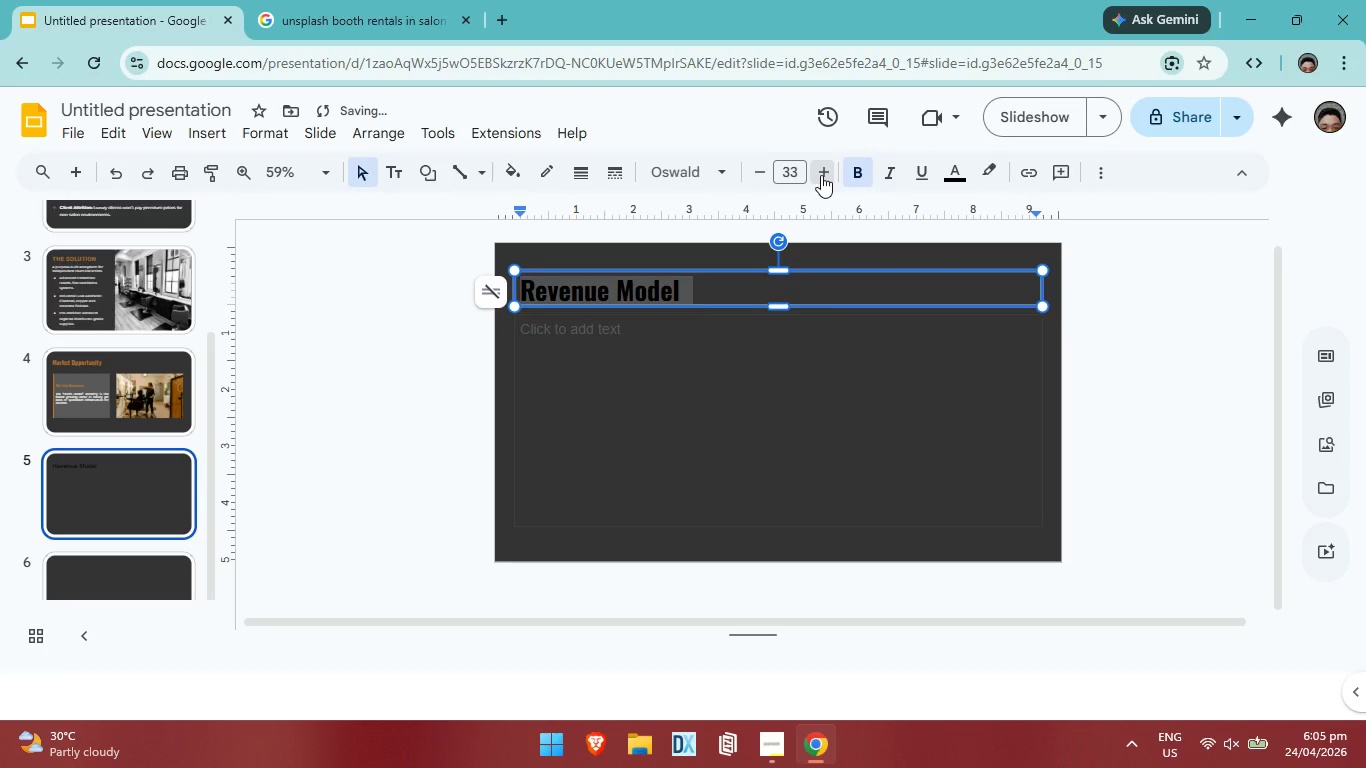 
triple_click([821, 175])
 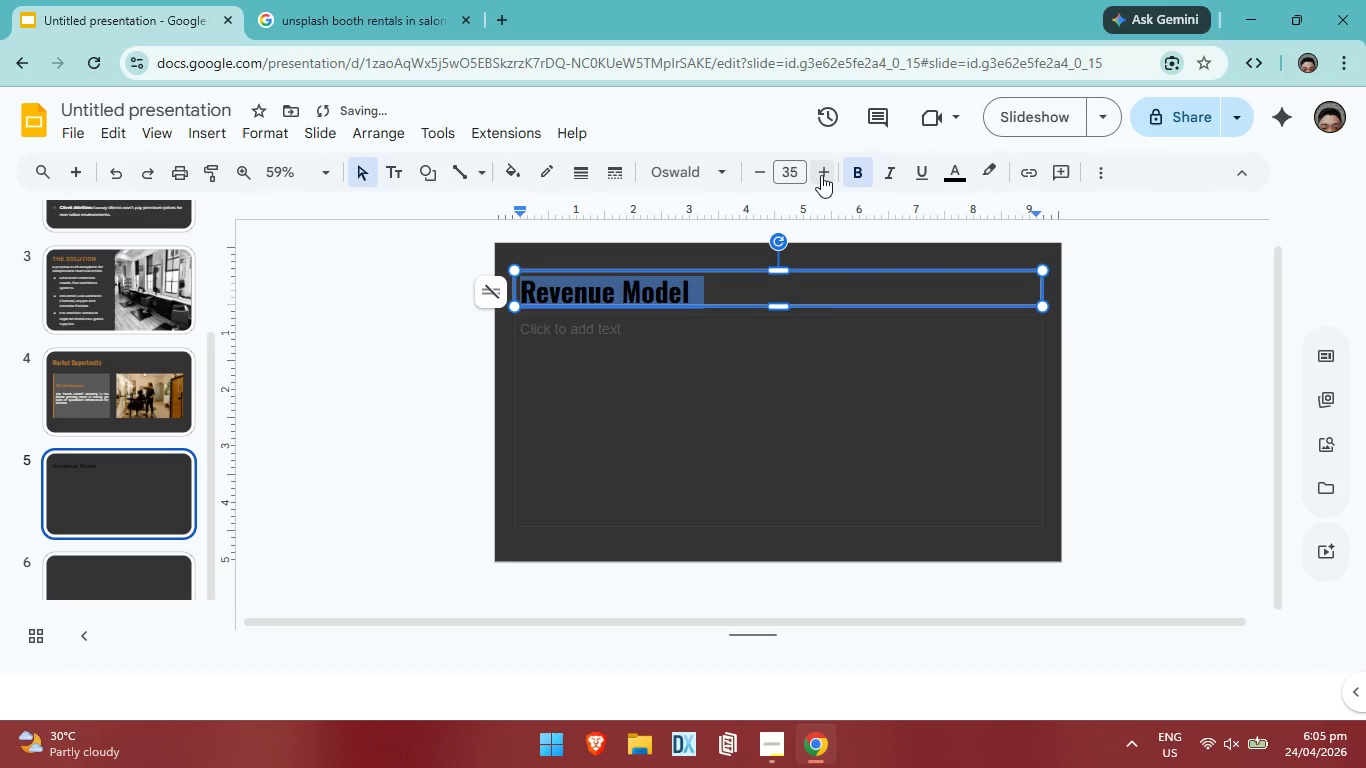 
triple_click([821, 175])
 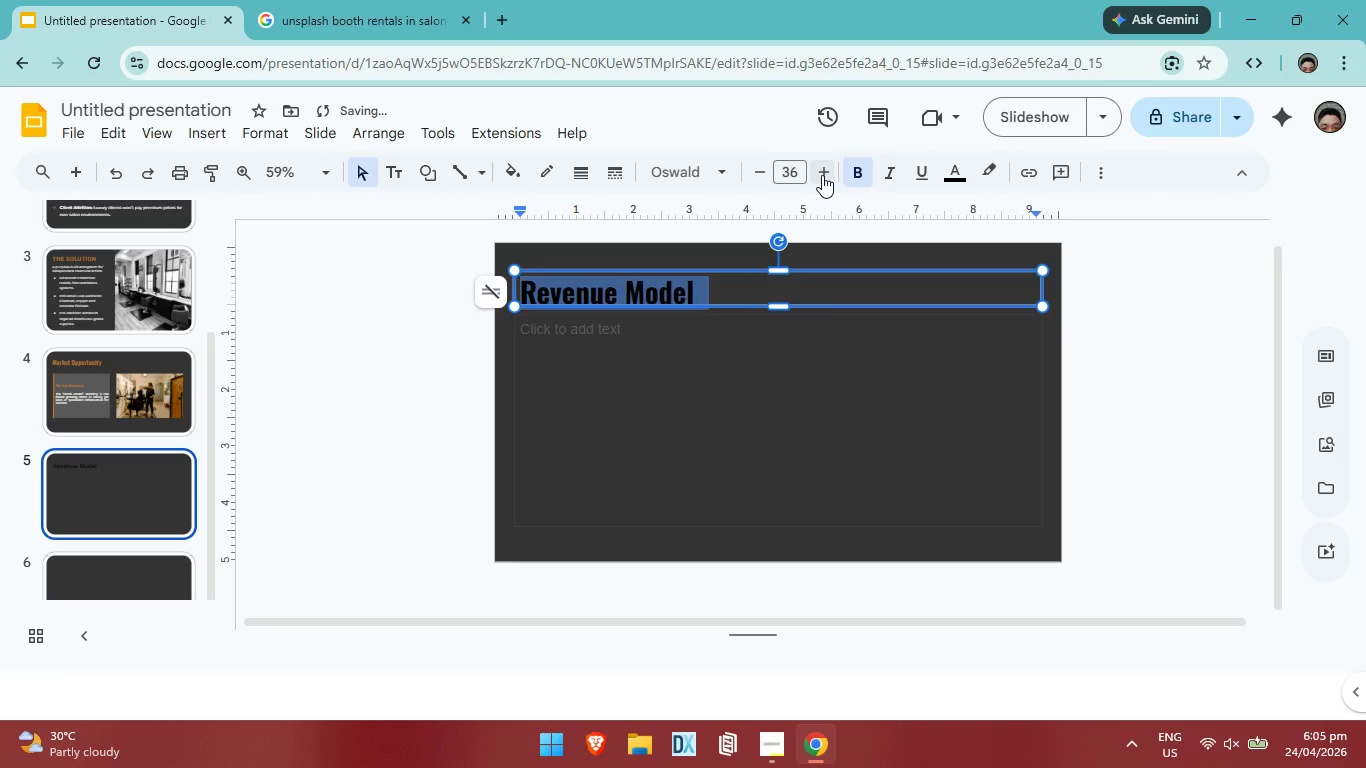 
triple_click([821, 175])
 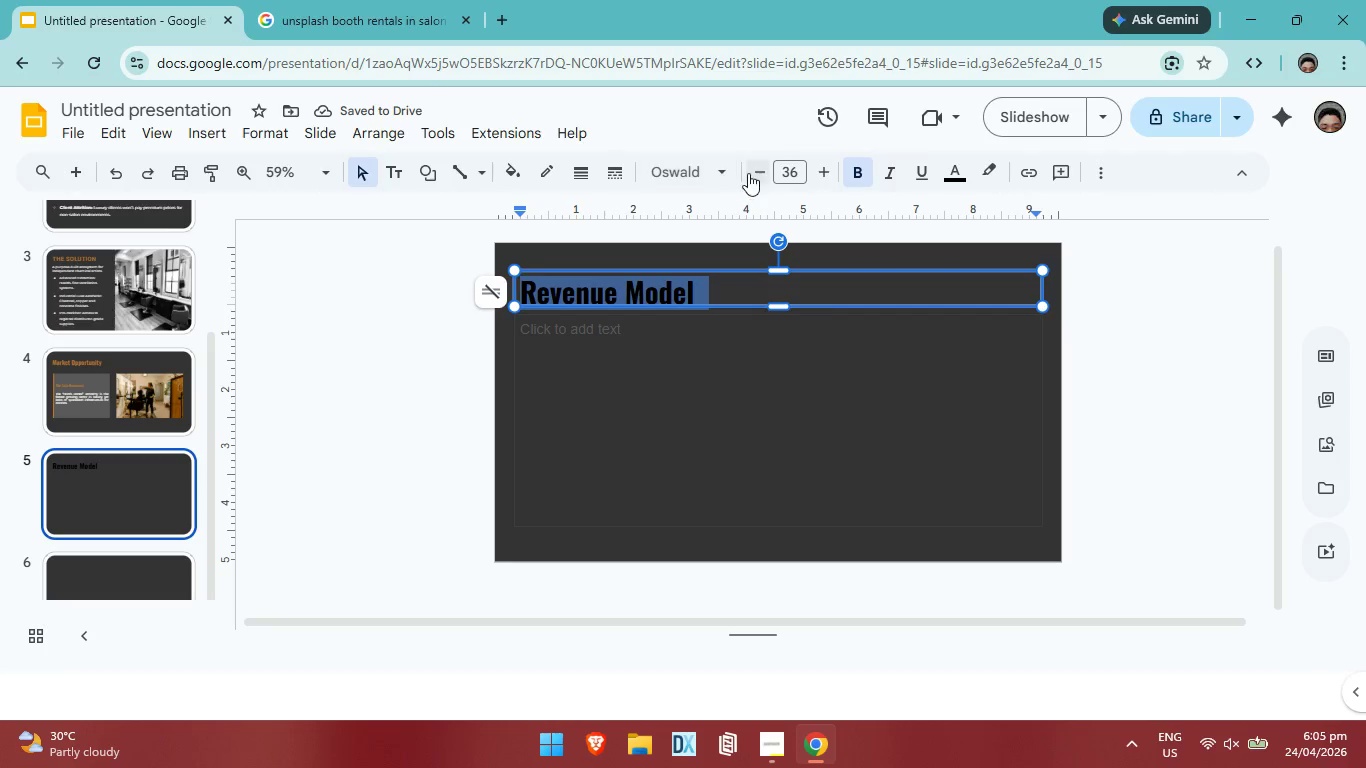 
left_click([947, 167])
 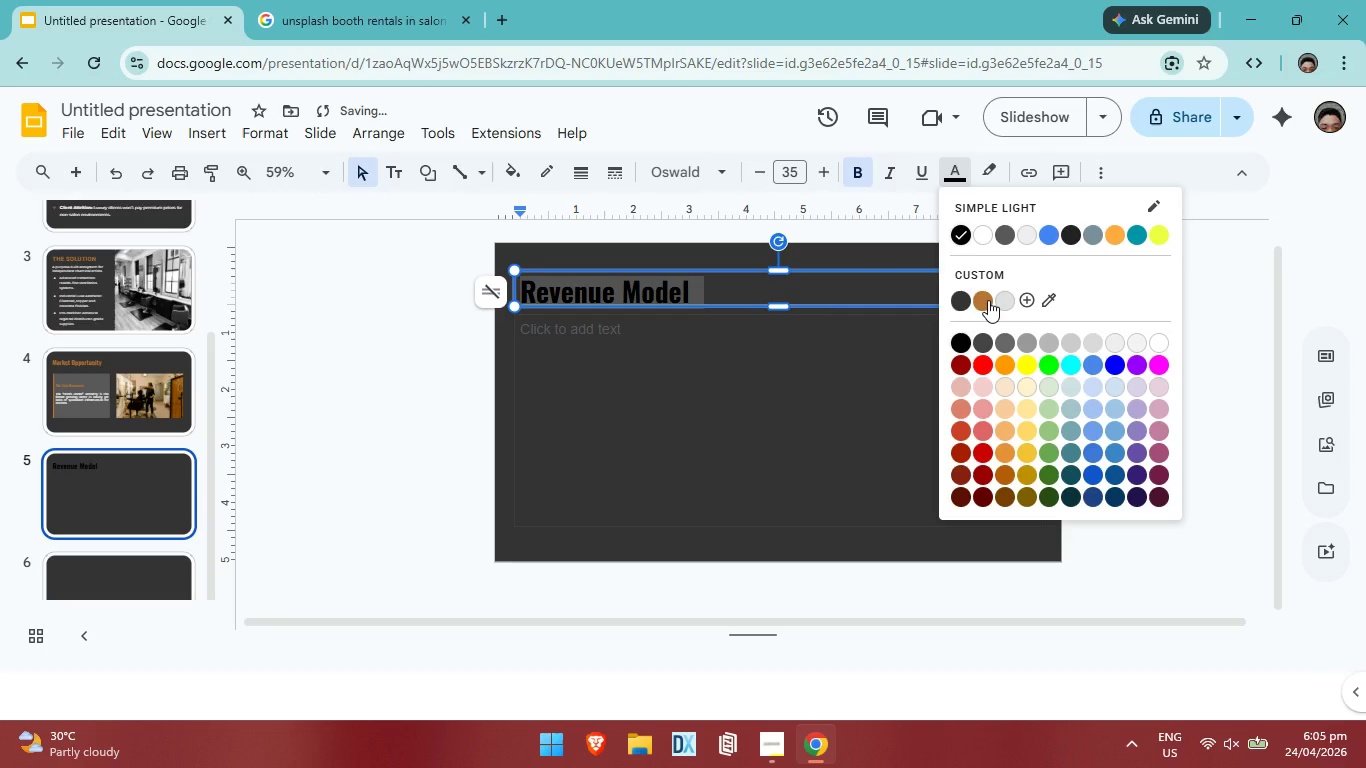 
left_click([988, 300])
 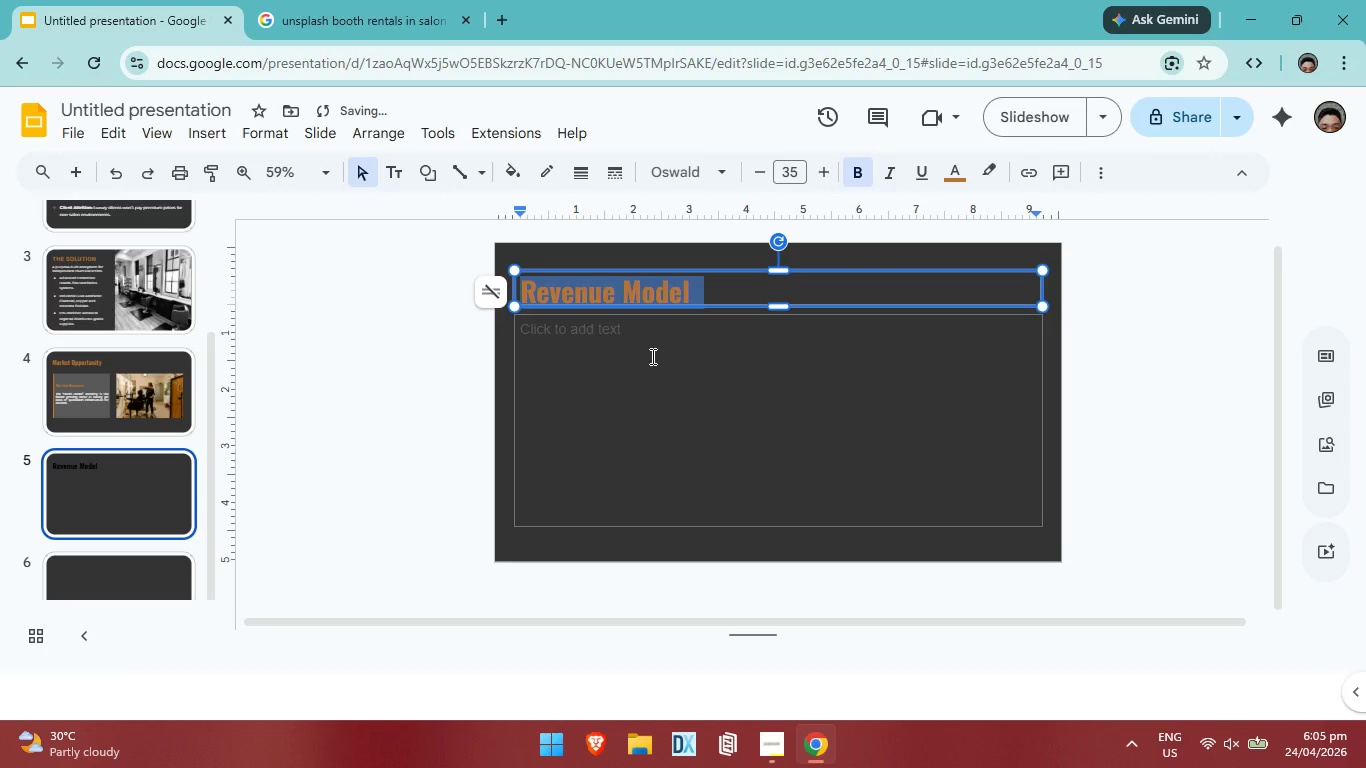 
left_click([651, 356])
 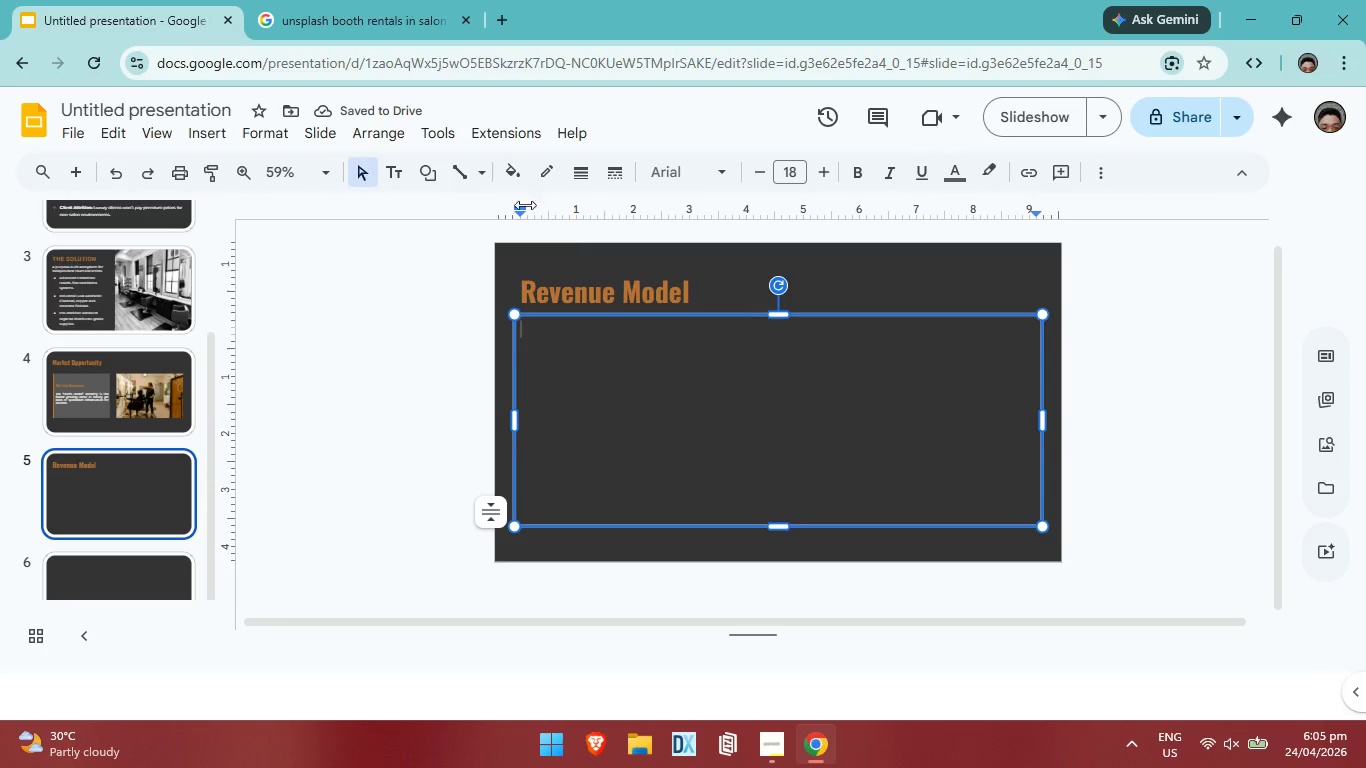 
left_click([209, 125])
 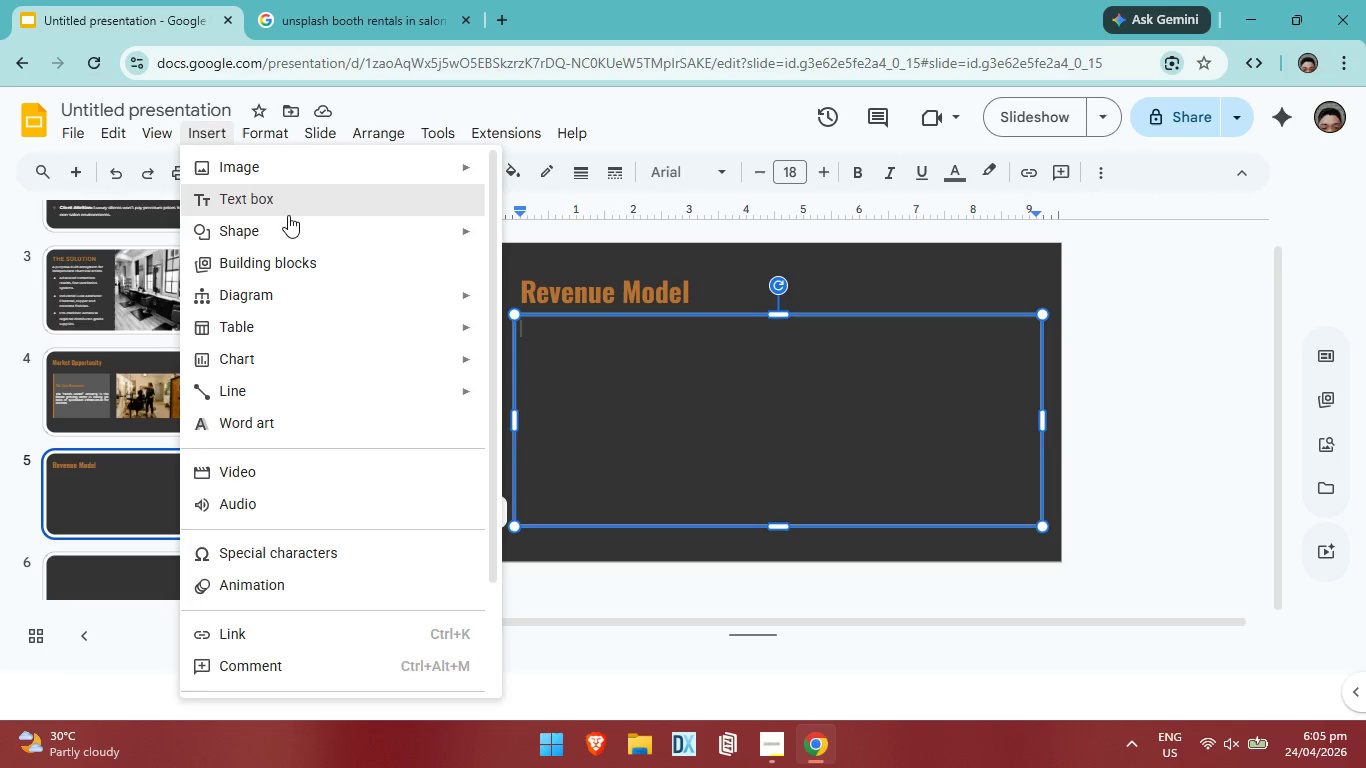 
mouse_move([309, 298])
 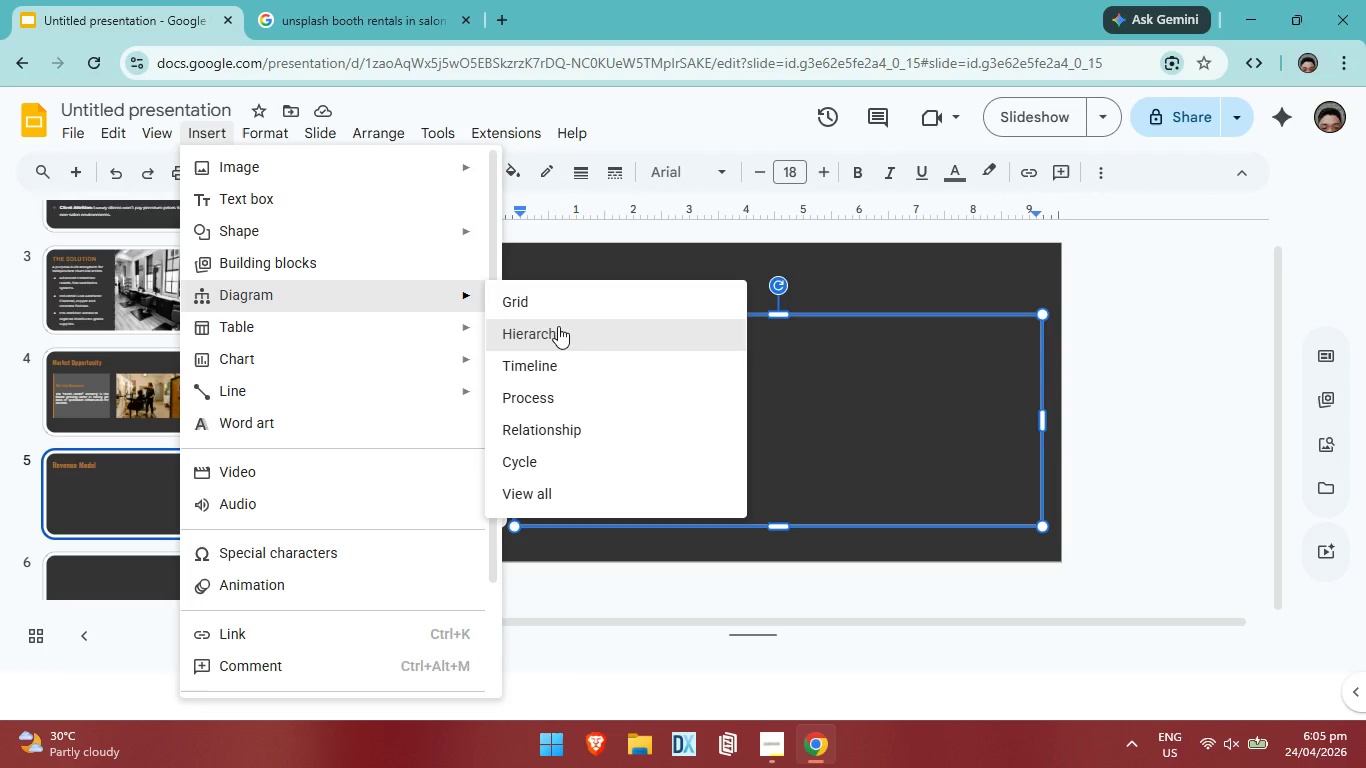 
left_click([558, 326])
 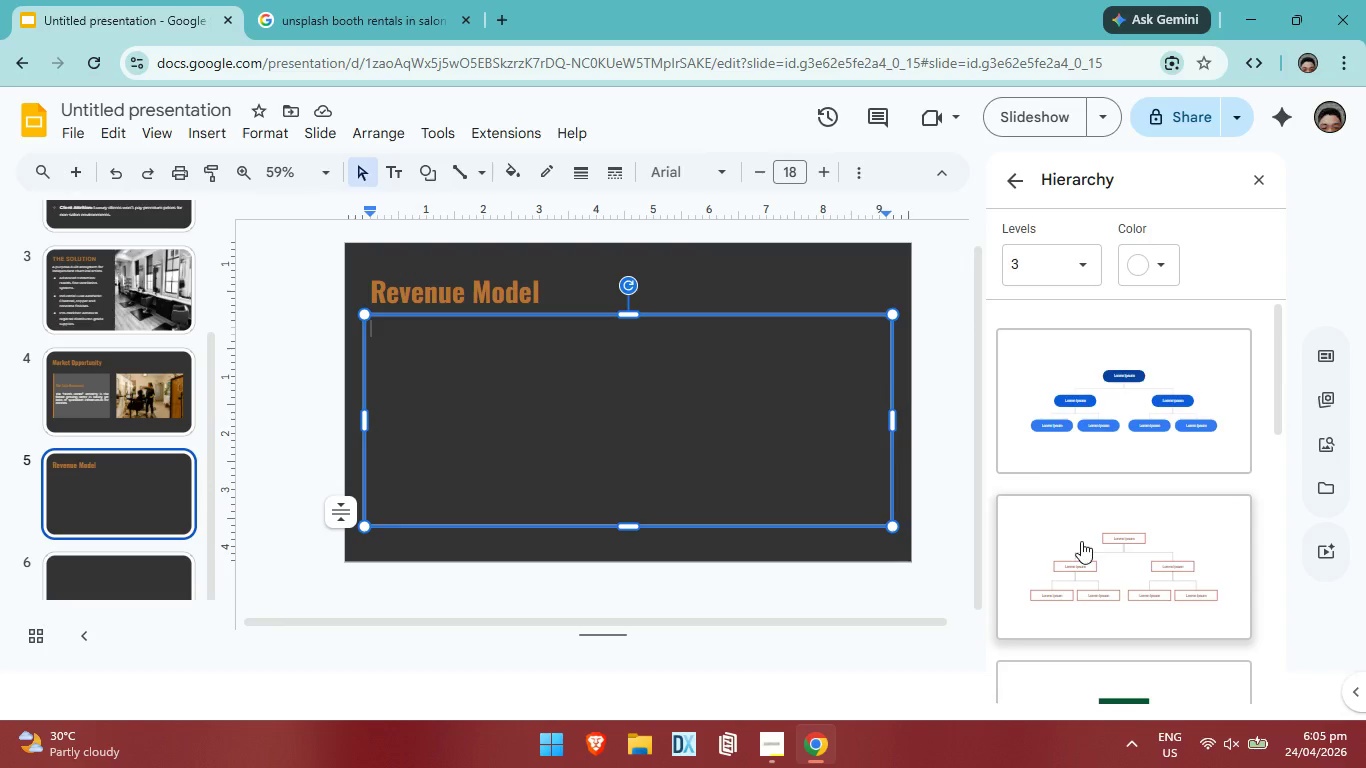 
scroll: coordinate [1094, 450], scroll_direction: down, amount: 13.0
 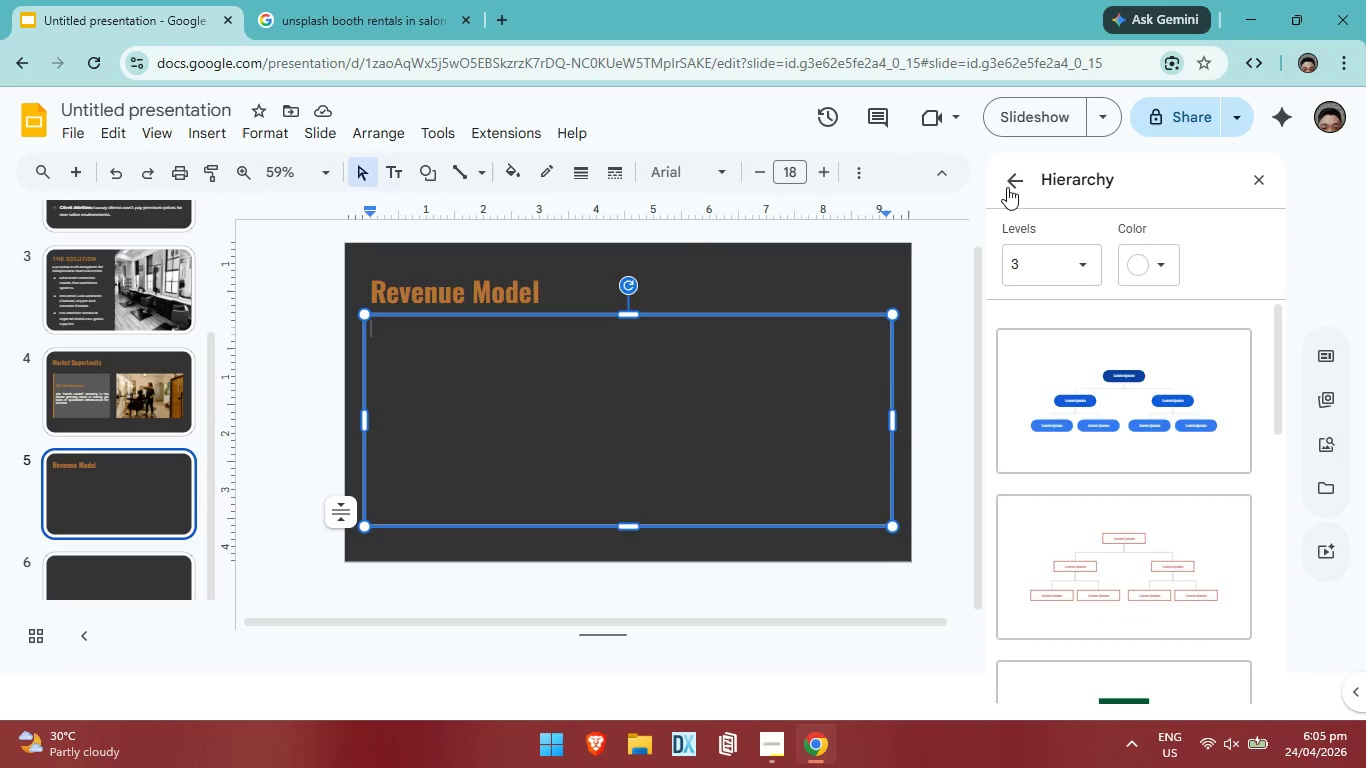 
left_click([1005, 186])
 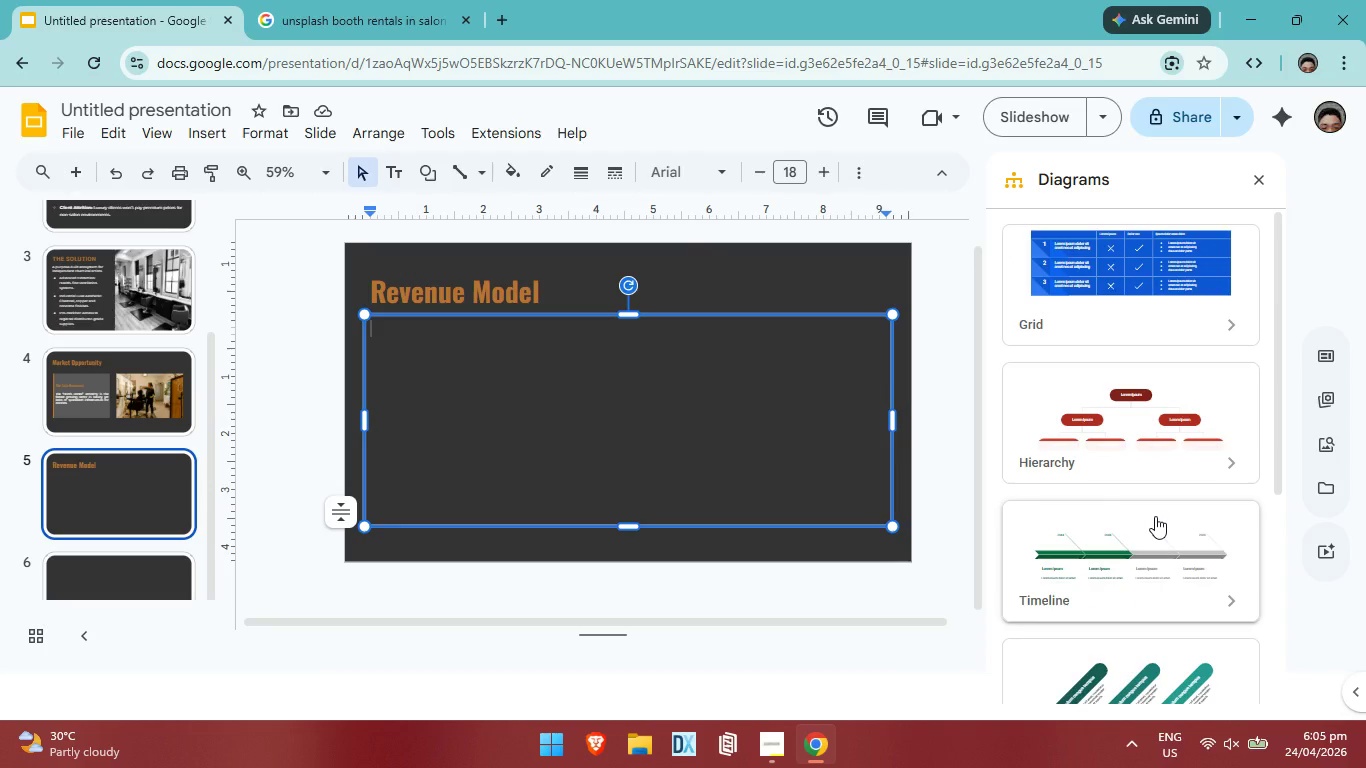 
scroll: coordinate [1168, 515], scroll_direction: up, amount: 3.0
 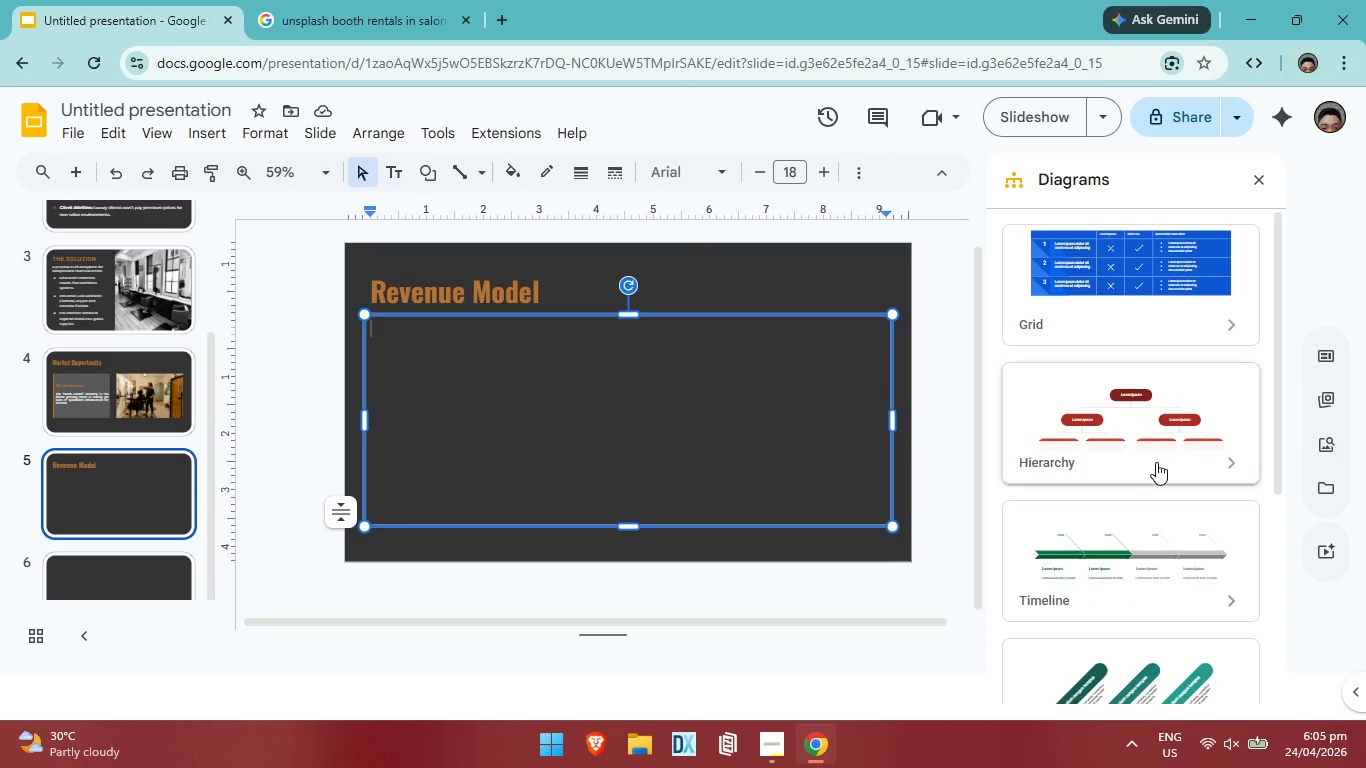 
scroll: coordinate [1155, 510], scroll_direction: down, amount: 8.0
 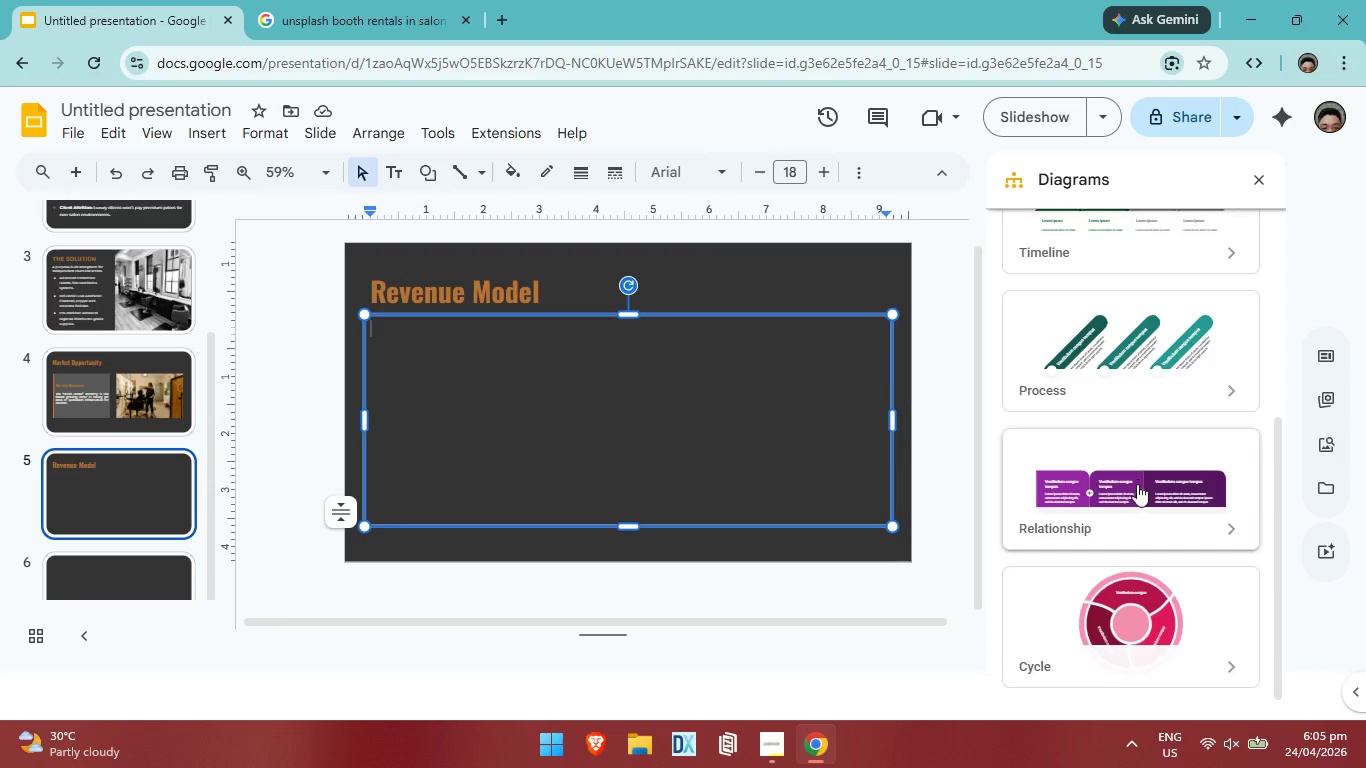 
scroll: coordinate [1119, 465], scroll_direction: up, amount: 6.0
 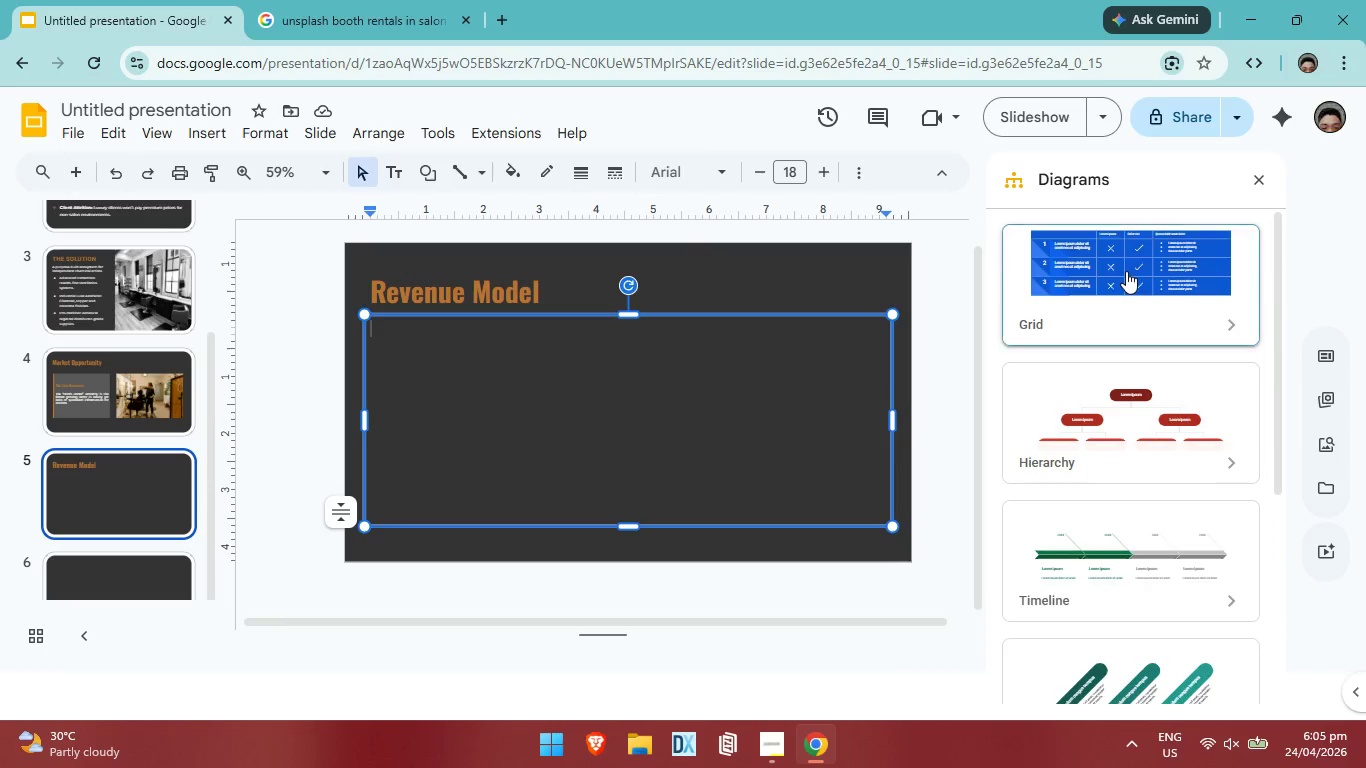 
left_click([1126, 271])
 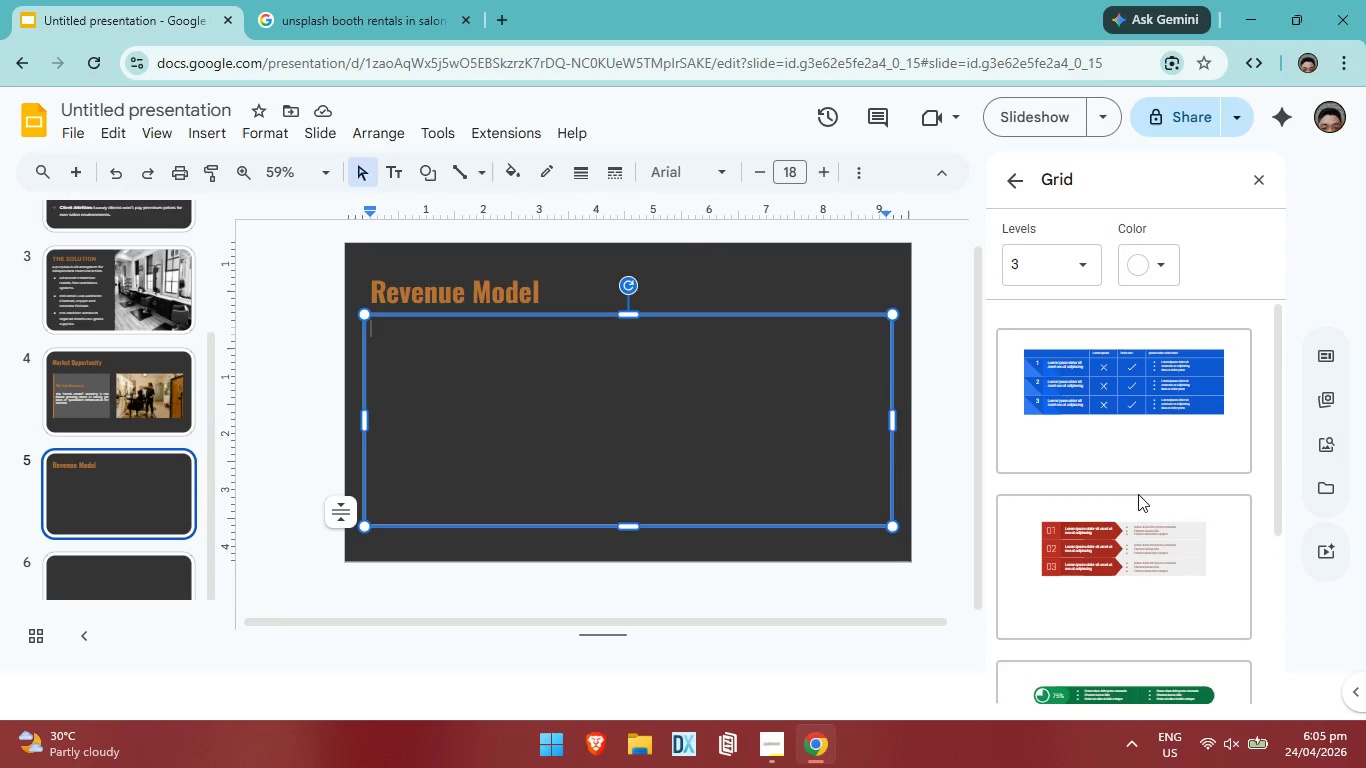 
scroll: coordinate [1109, 648], scroll_direction: down, amount: 7.0
 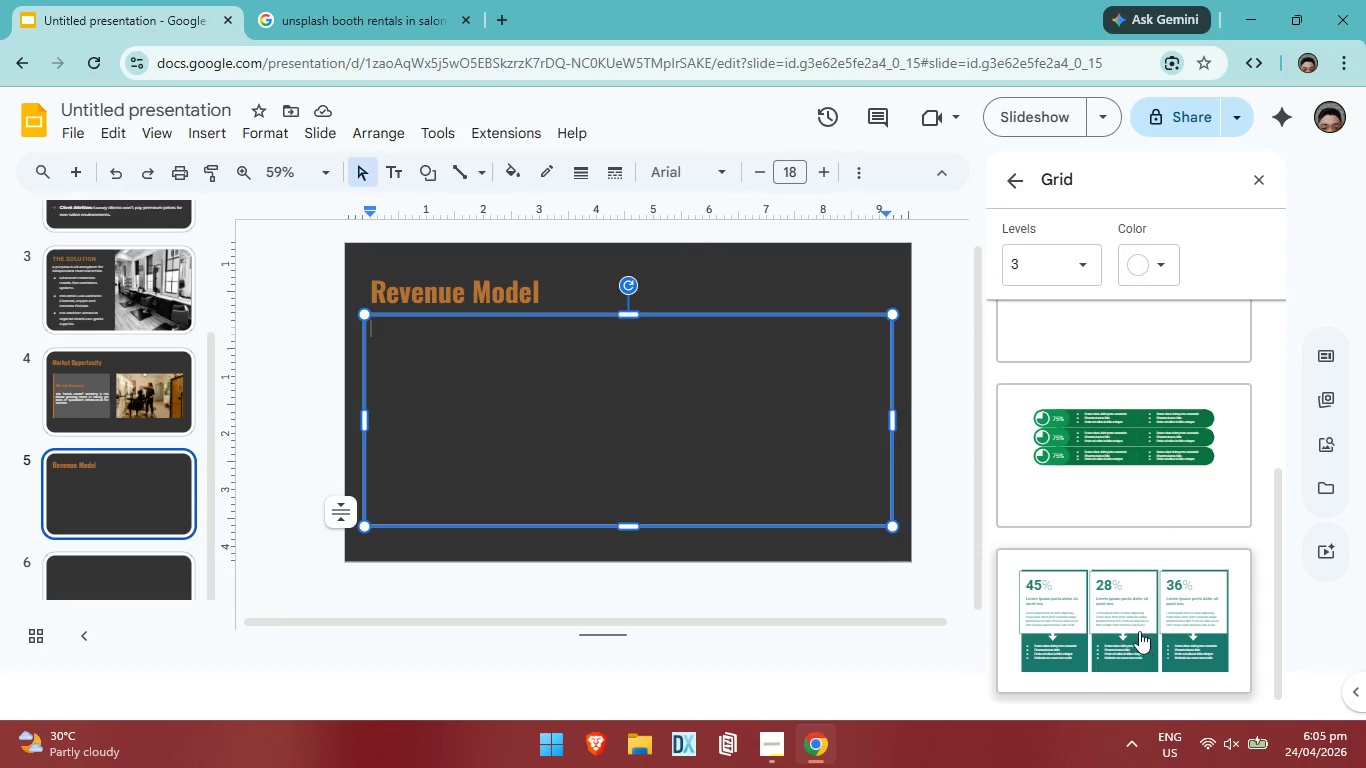 
left_click([1139, 631])
 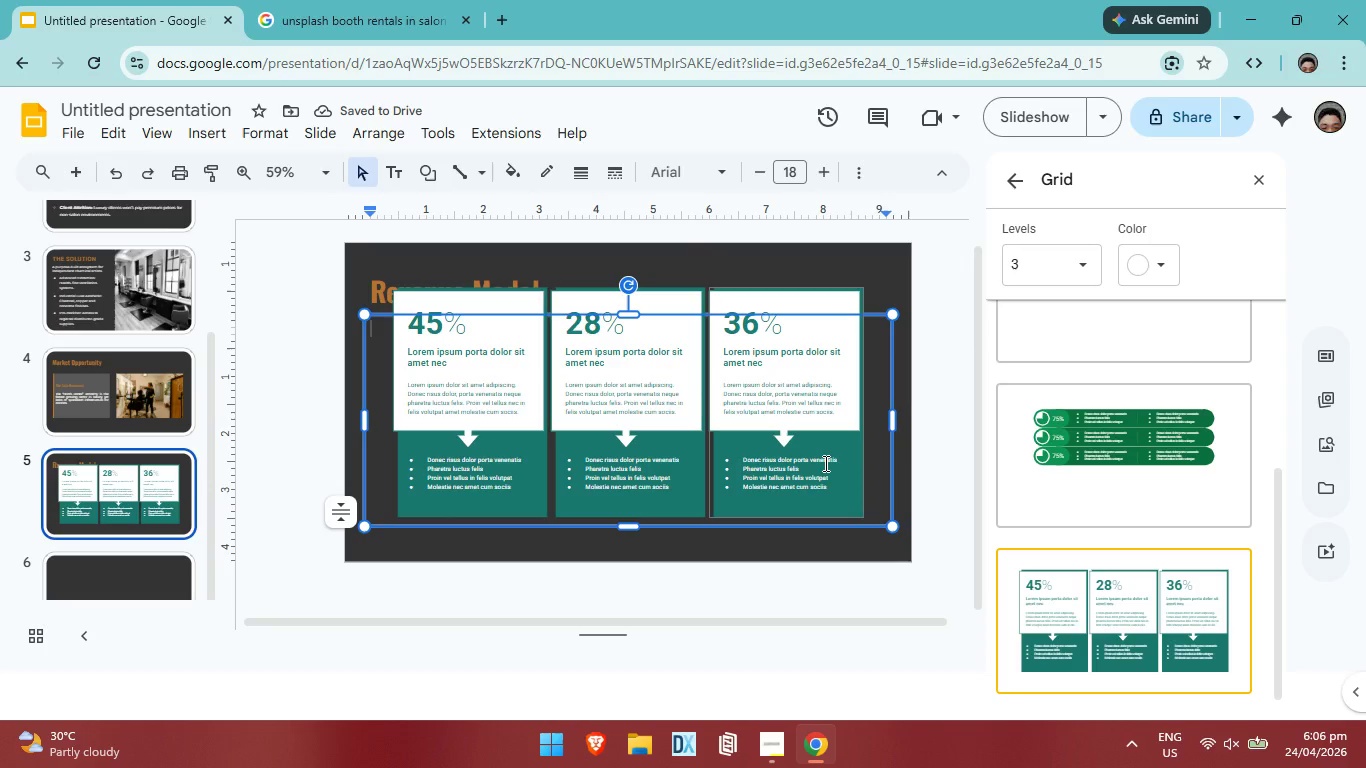 
wait(5.98)
 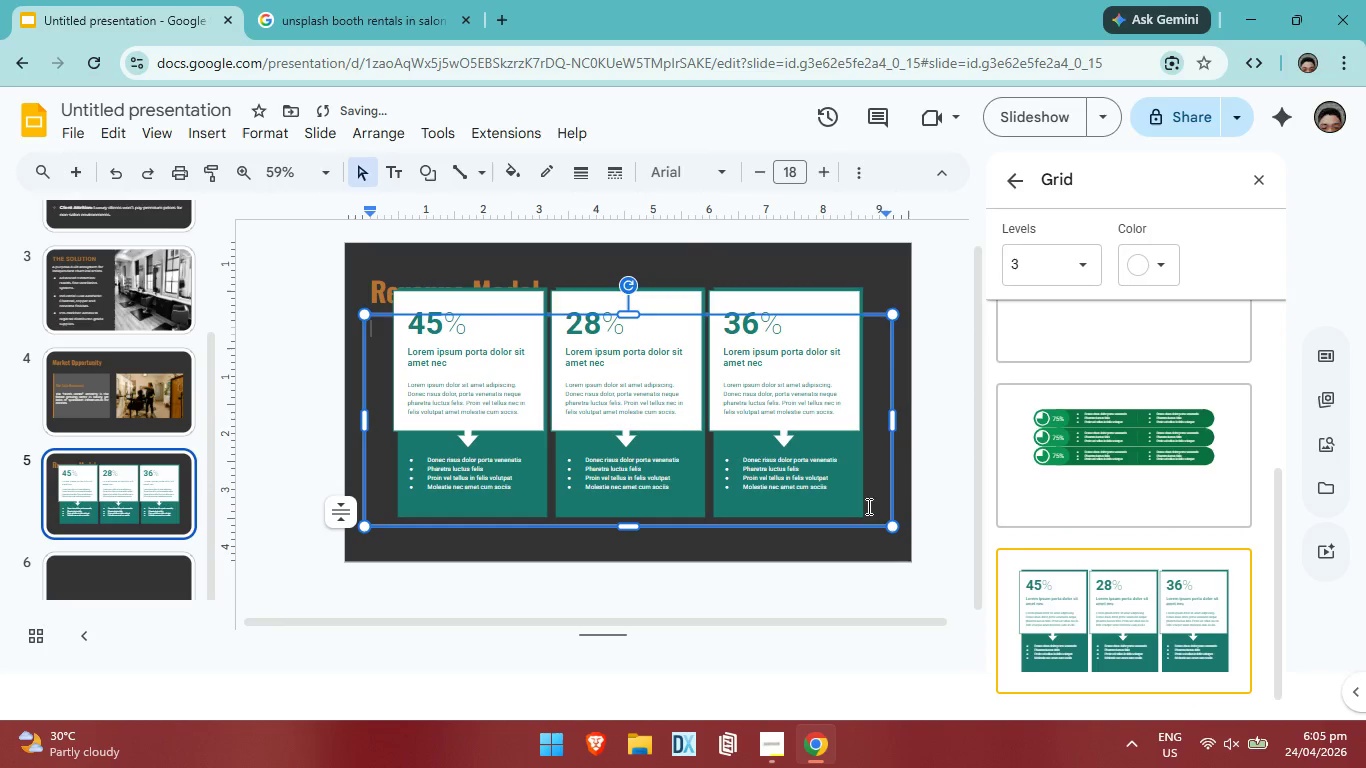 
key(Control+ControlLeft)
 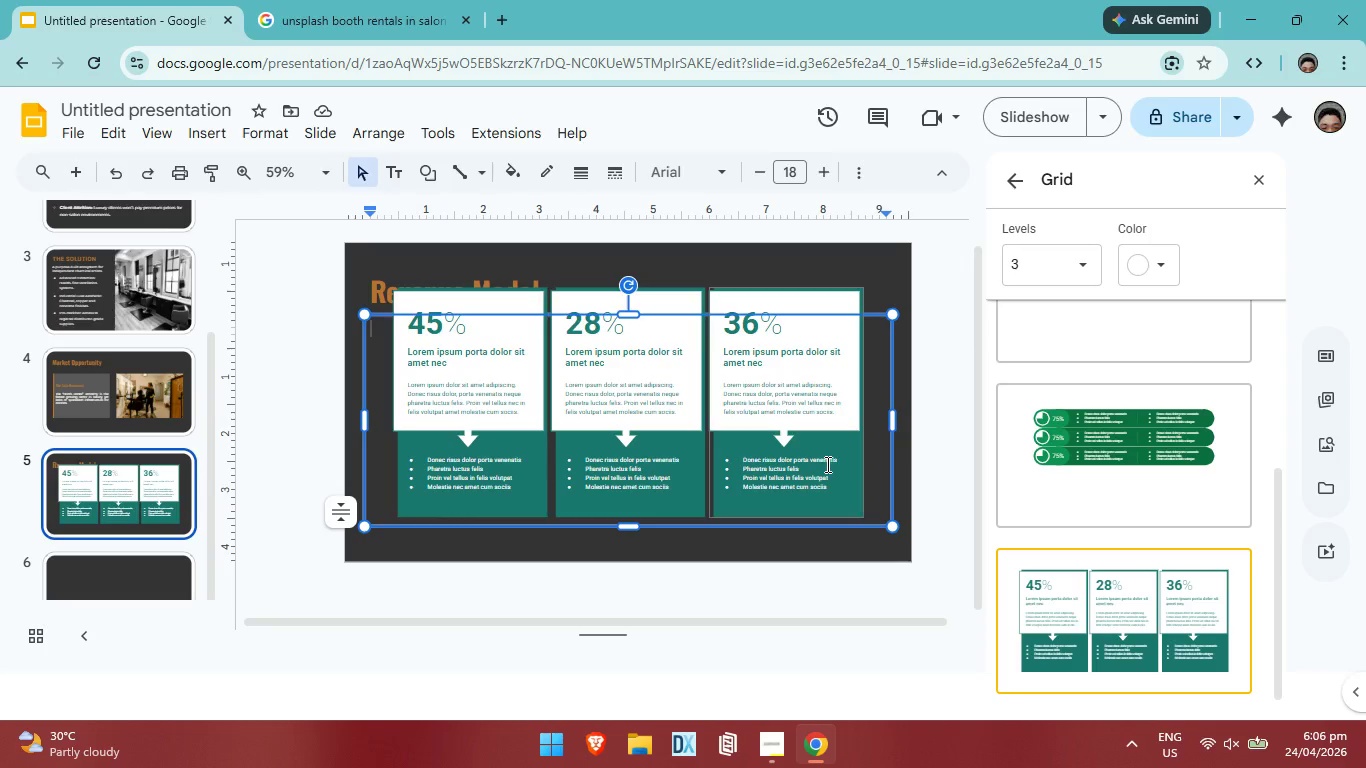 
key(Control+Z)
 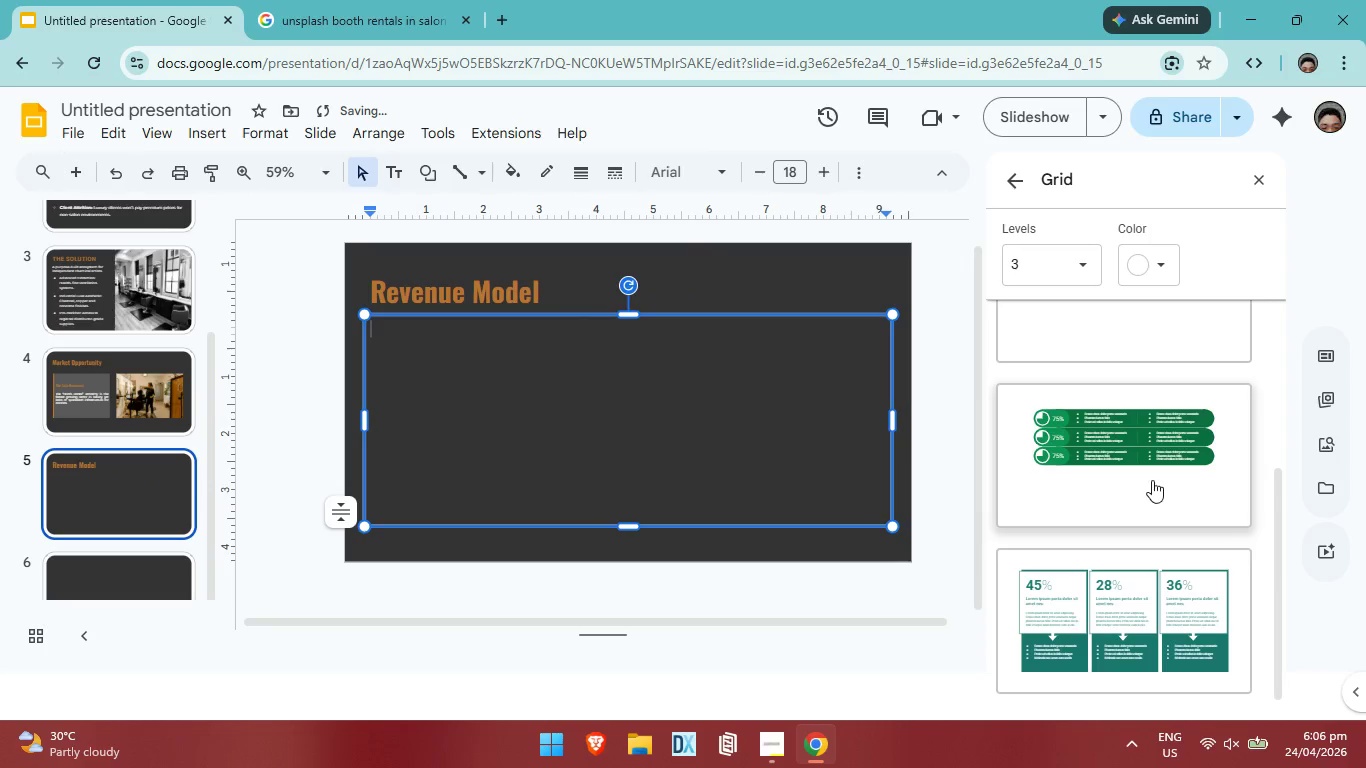 
scroll: coordinate [1152, 480], scroll_direction: up, amount: 2.0
 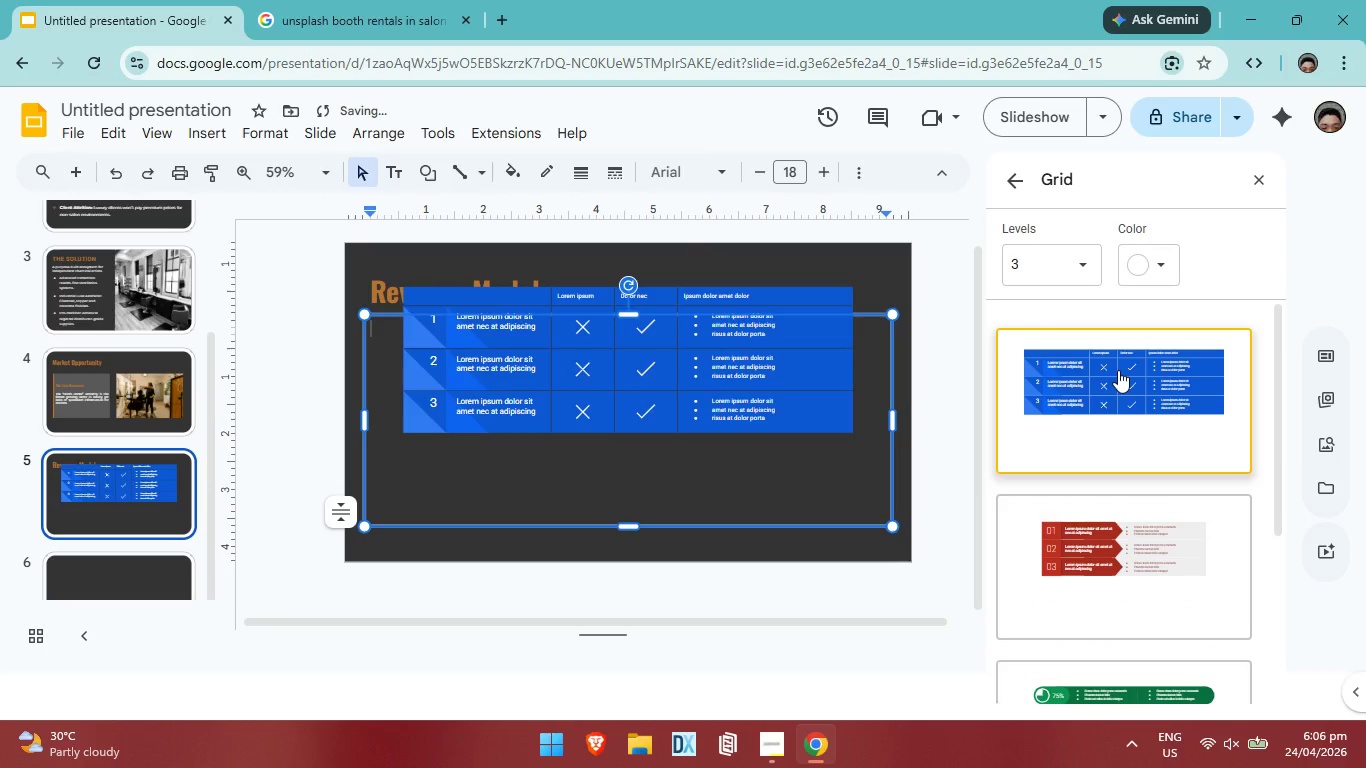 
left_click([622, 350])
 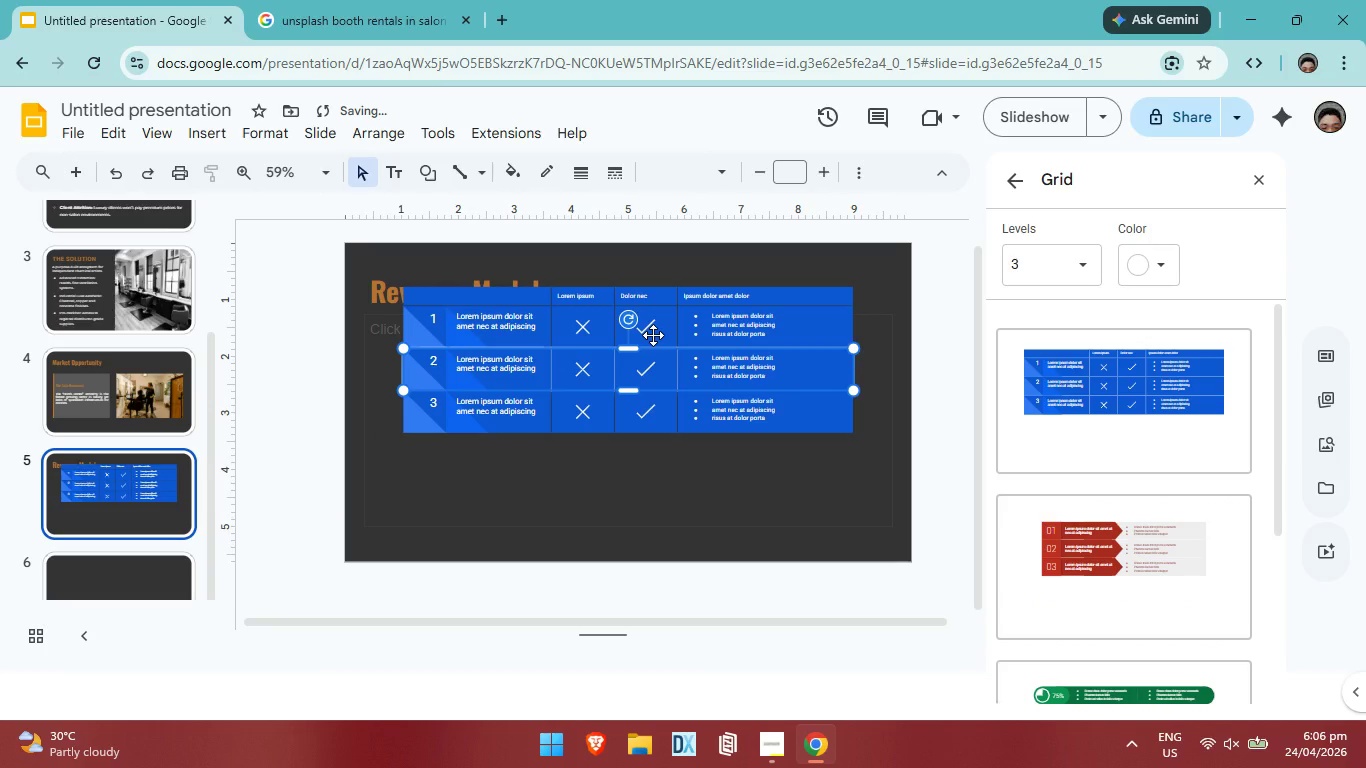 
left_click([659, 331])
 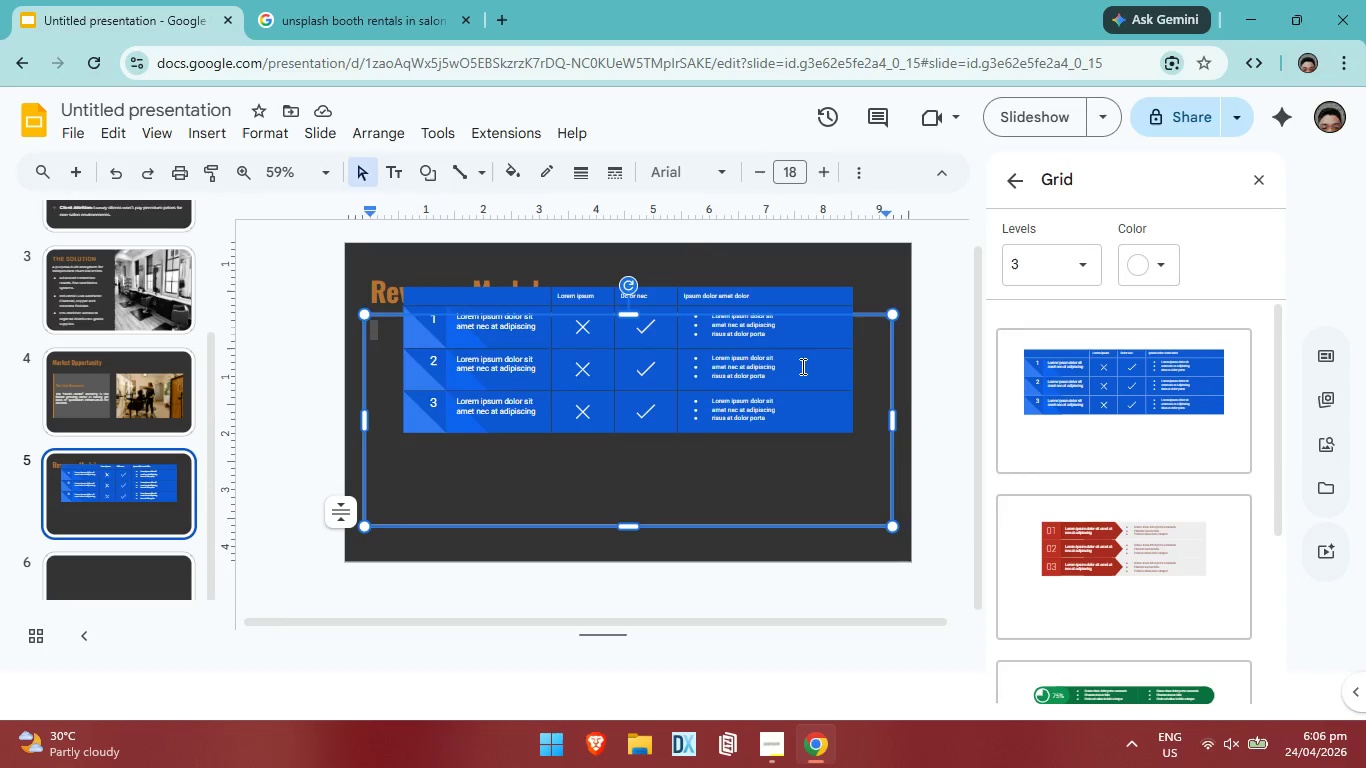 
wait(7.11)
 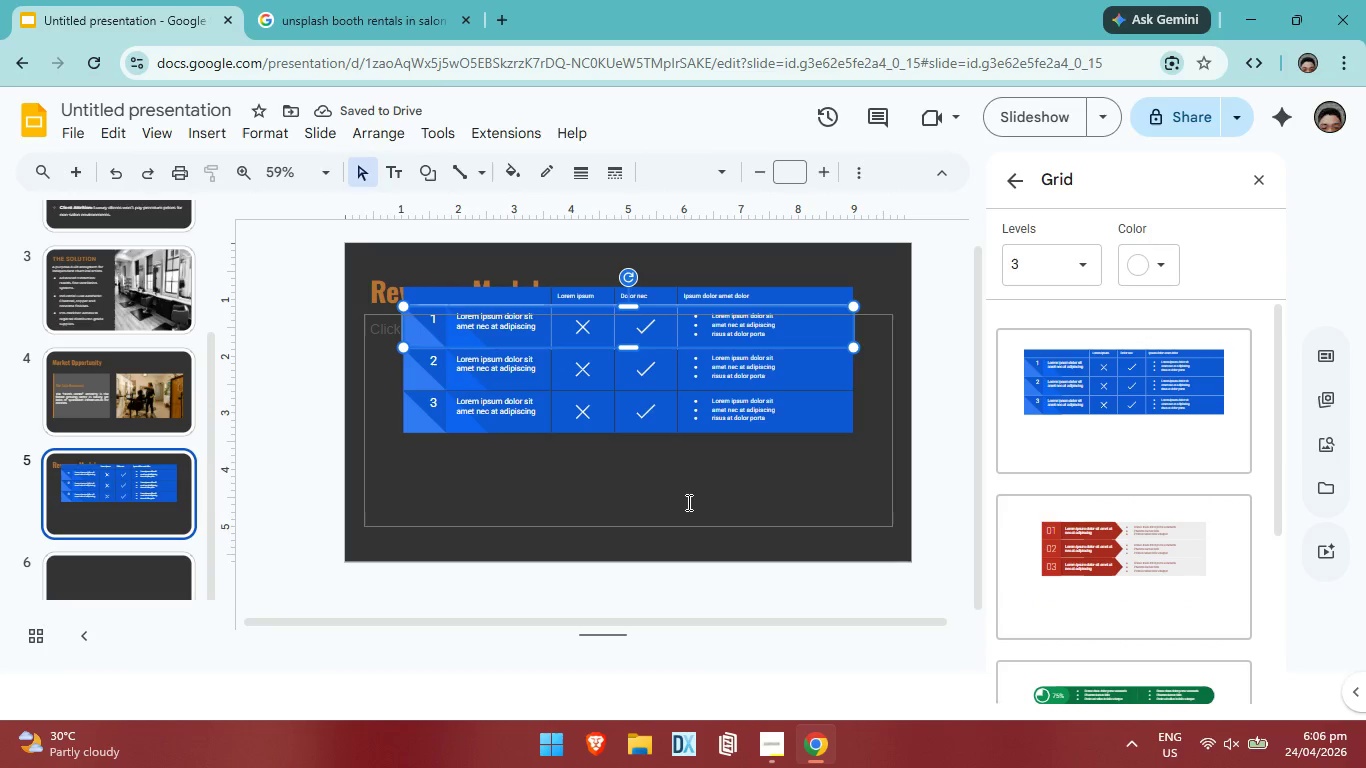 
key(Control+ControlLeft)
 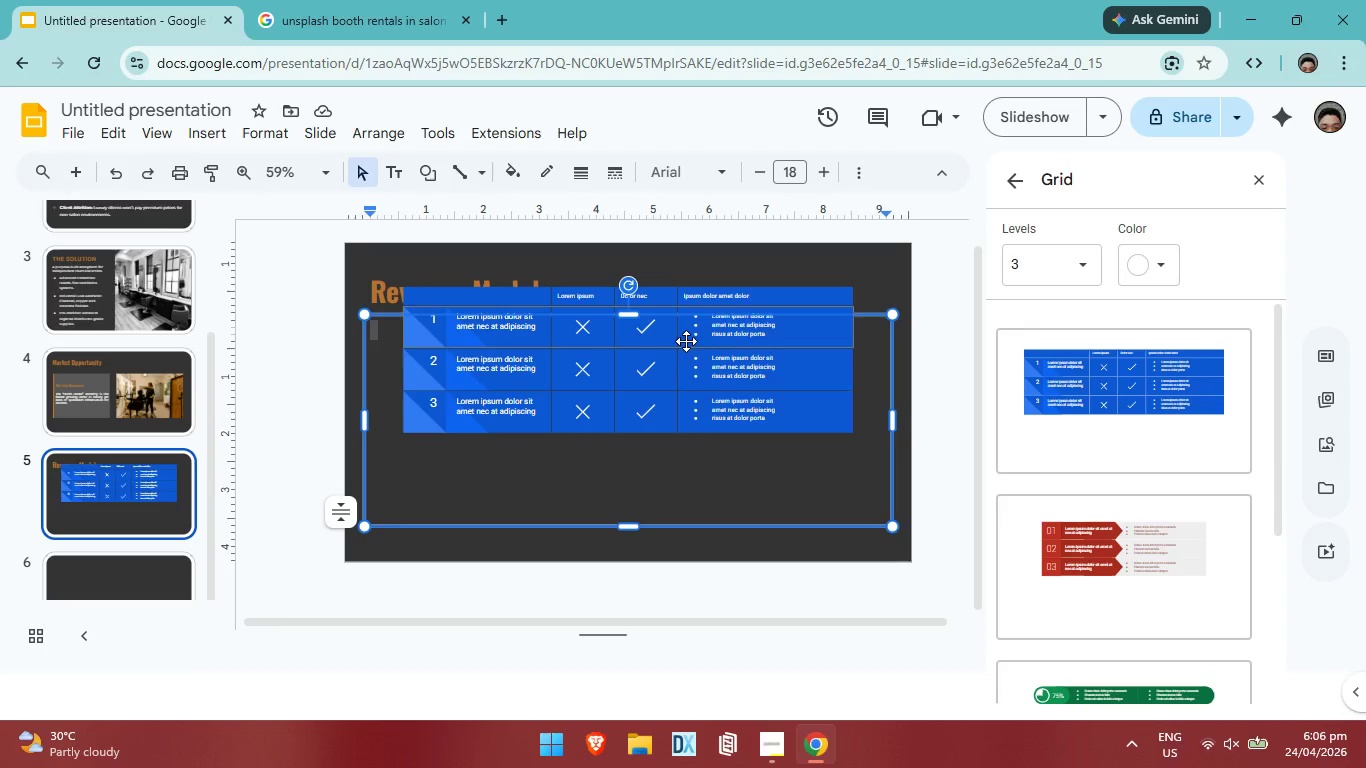 
key(Control+Z)
 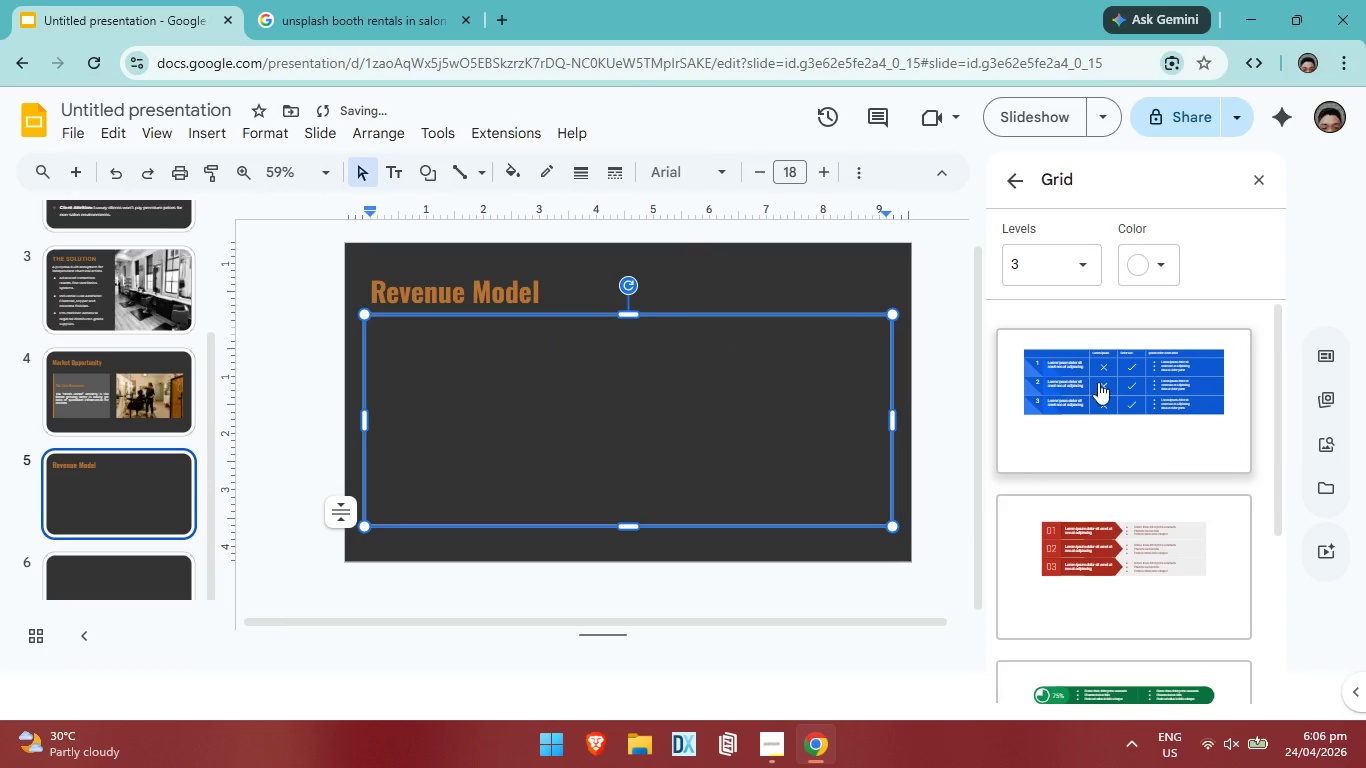 
scroll: coordinate [1110, 380], scroll_direction: up, amount: 3.0
 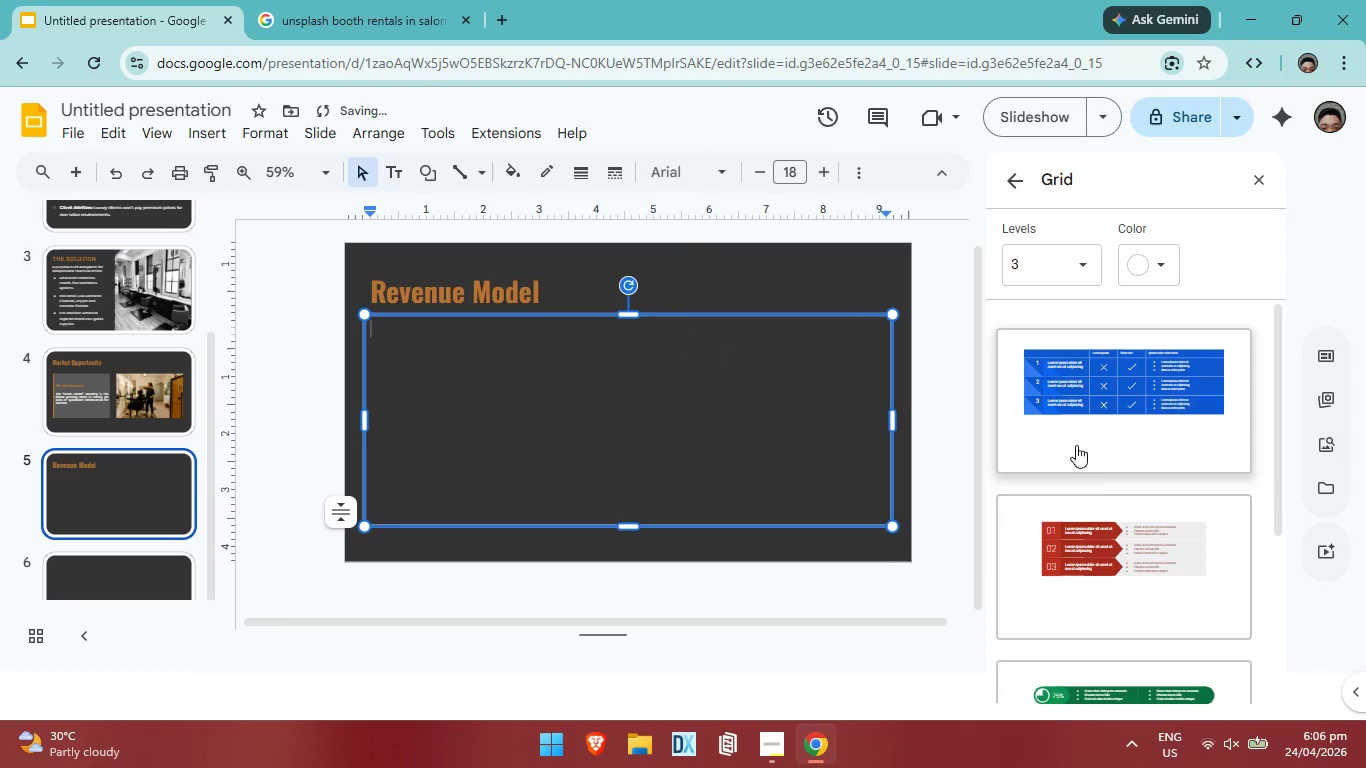 
scroll: coordinate [1110, 466], scroll_direction: down, amount: 12.0
 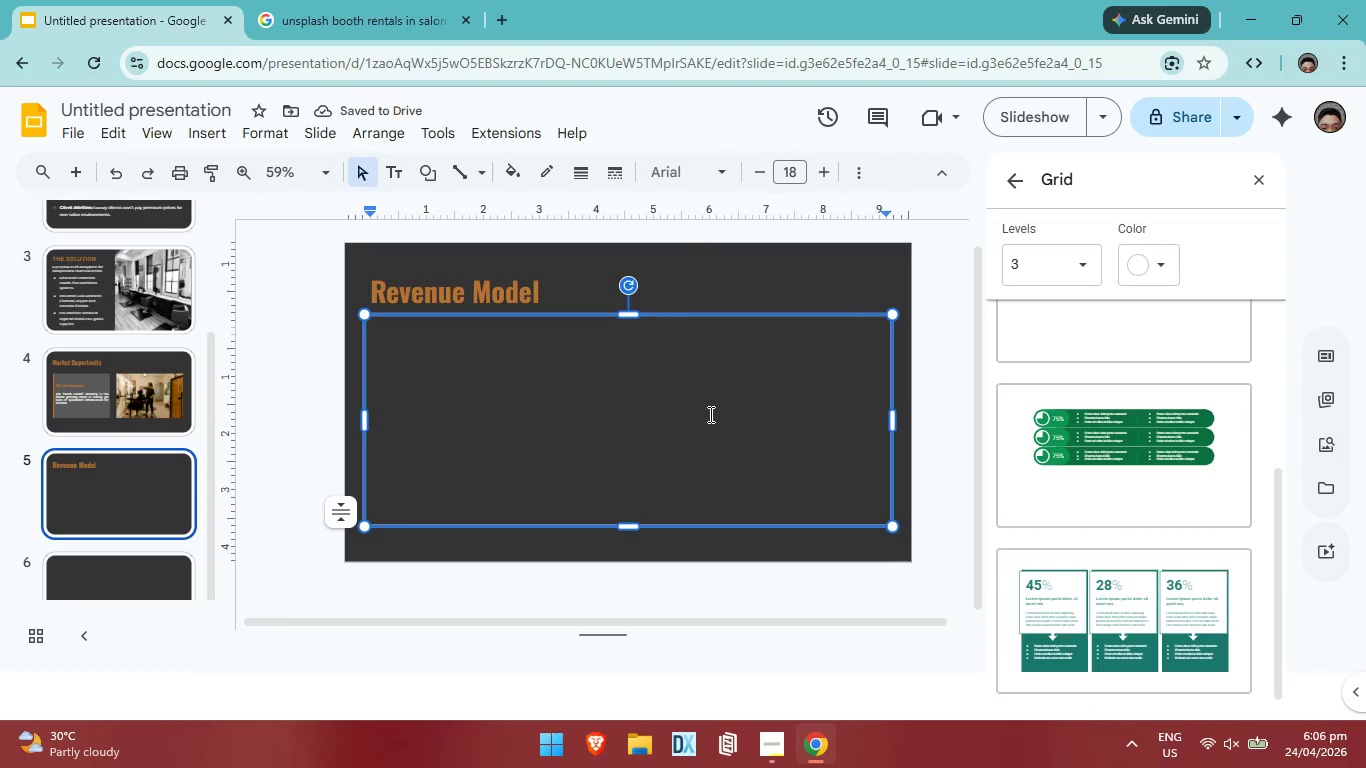 
left_click([709, 414])
 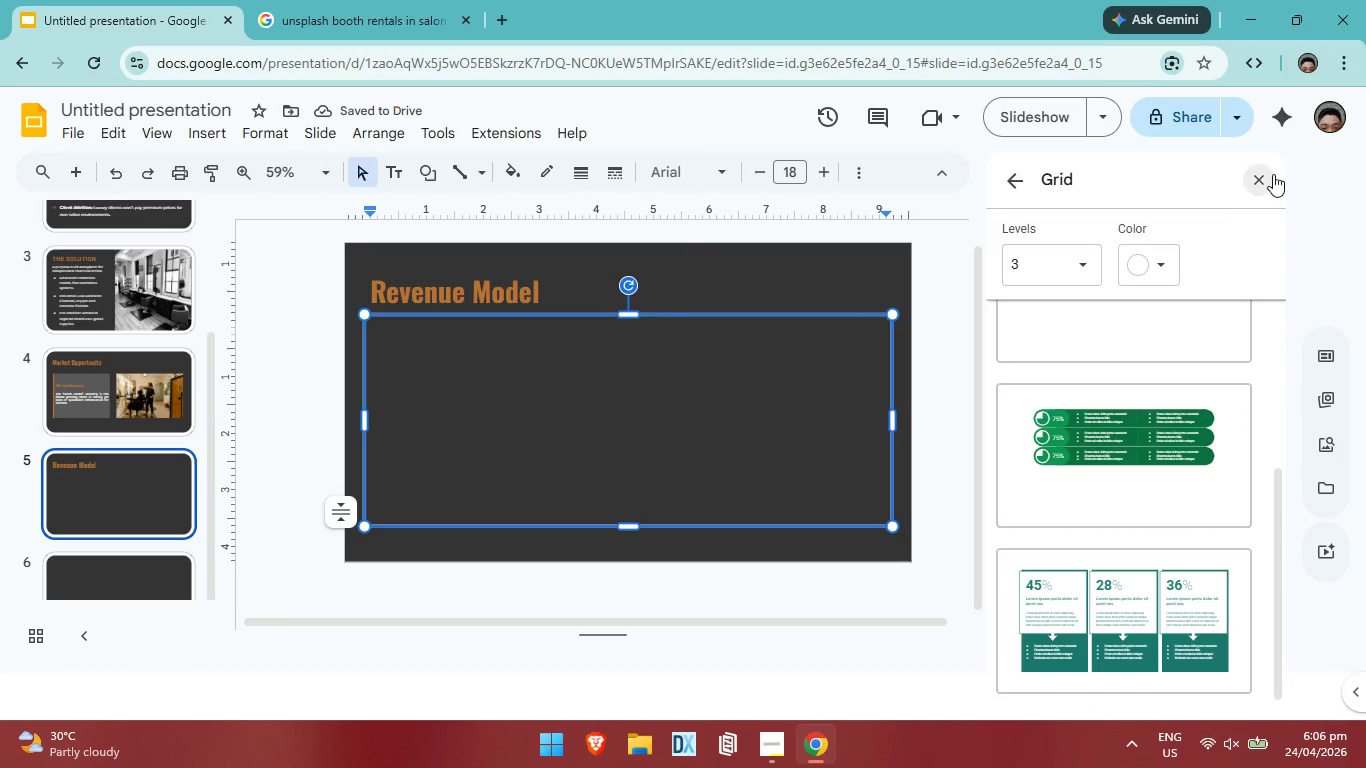 
left_click([1274, 174])
 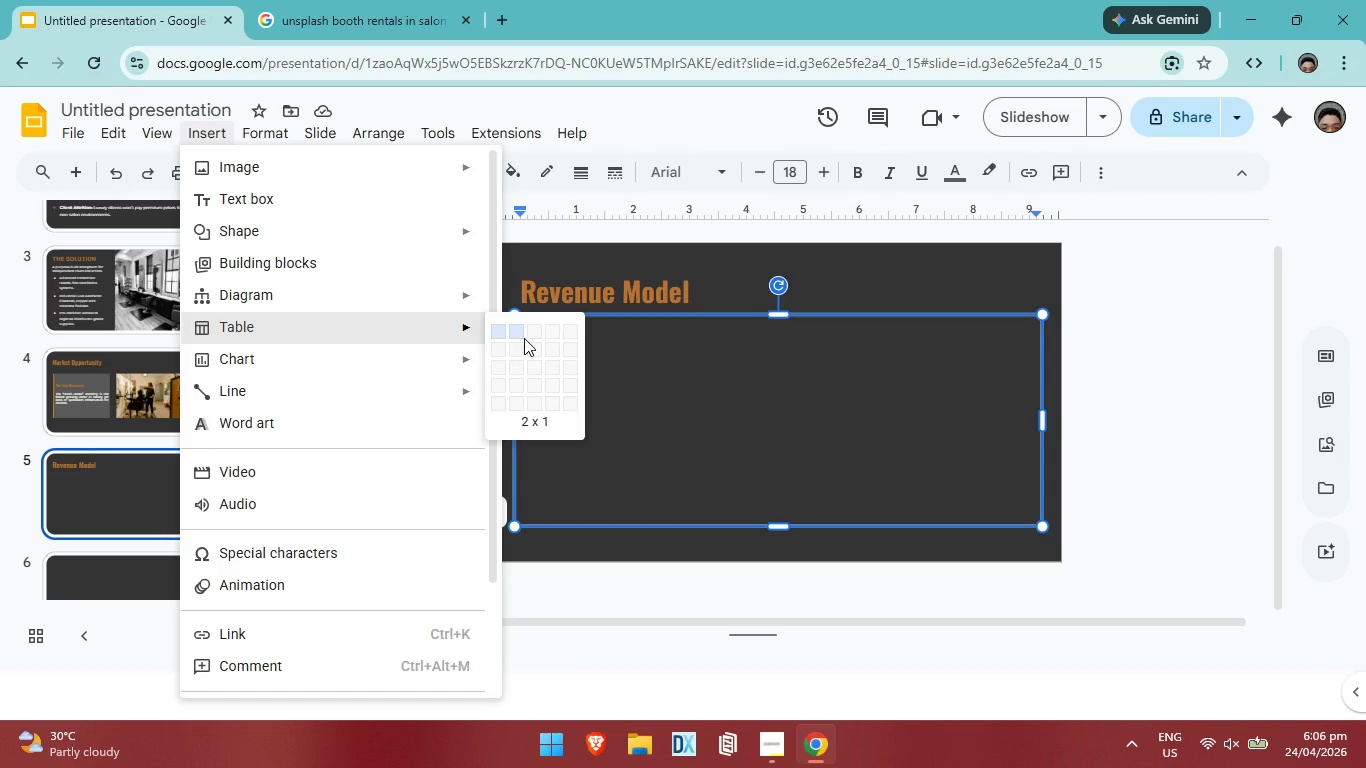 
wait(10.03)
 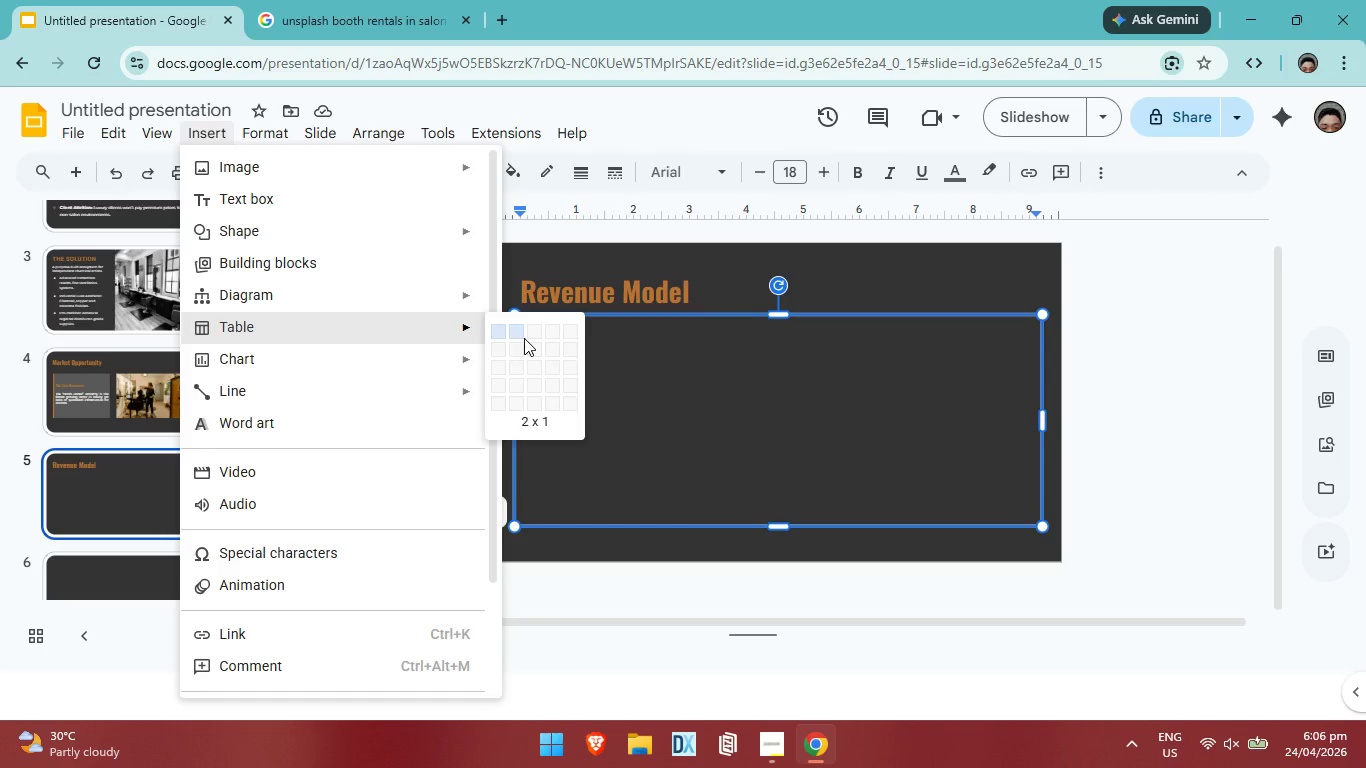 
left_click([536, 384])
 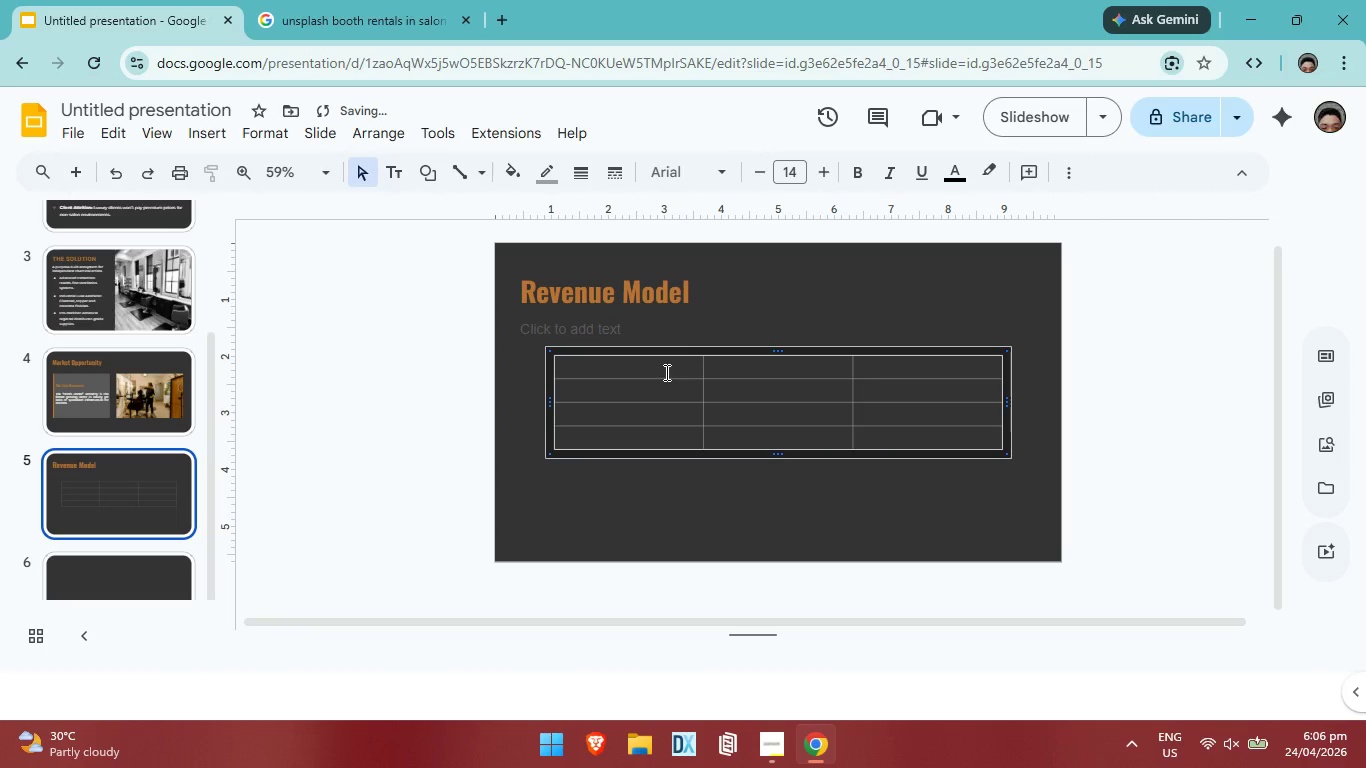 
left_click([659, 368])
 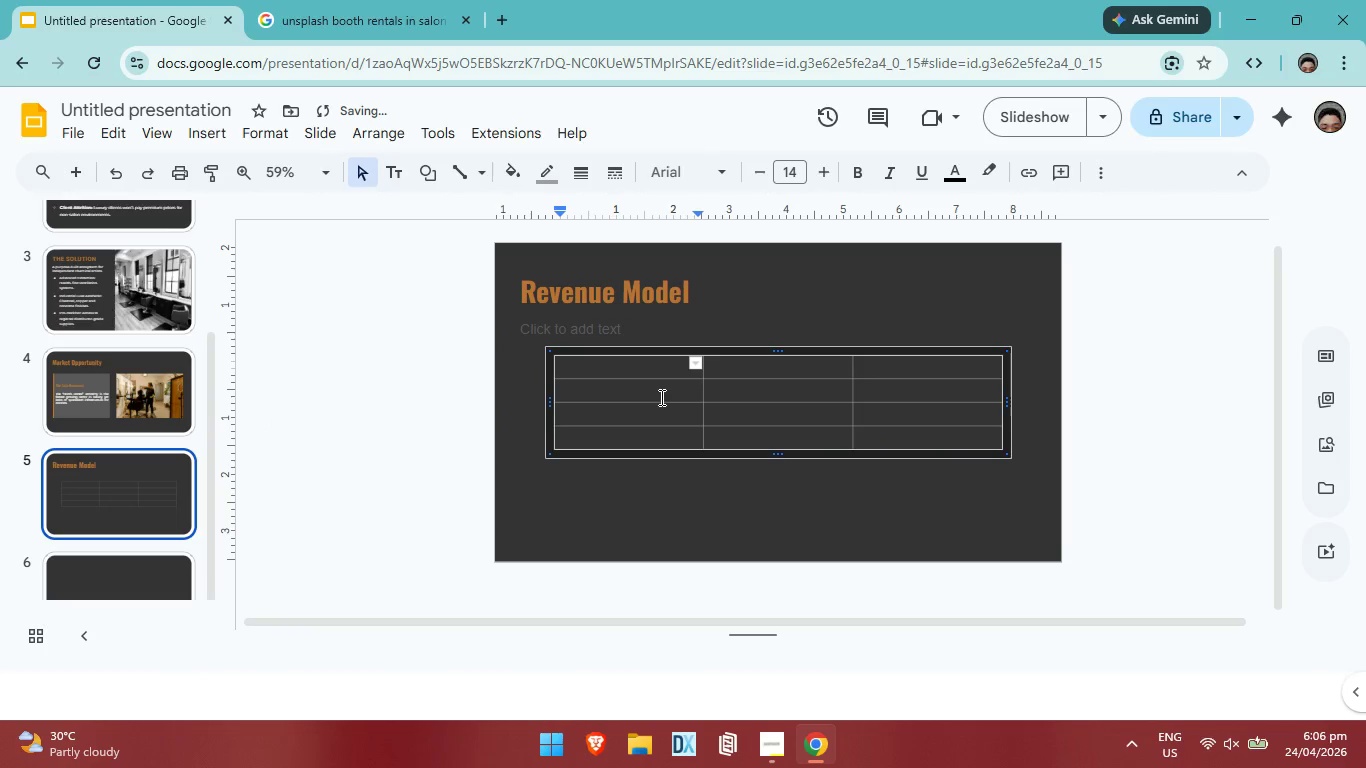 
type(Tier)
 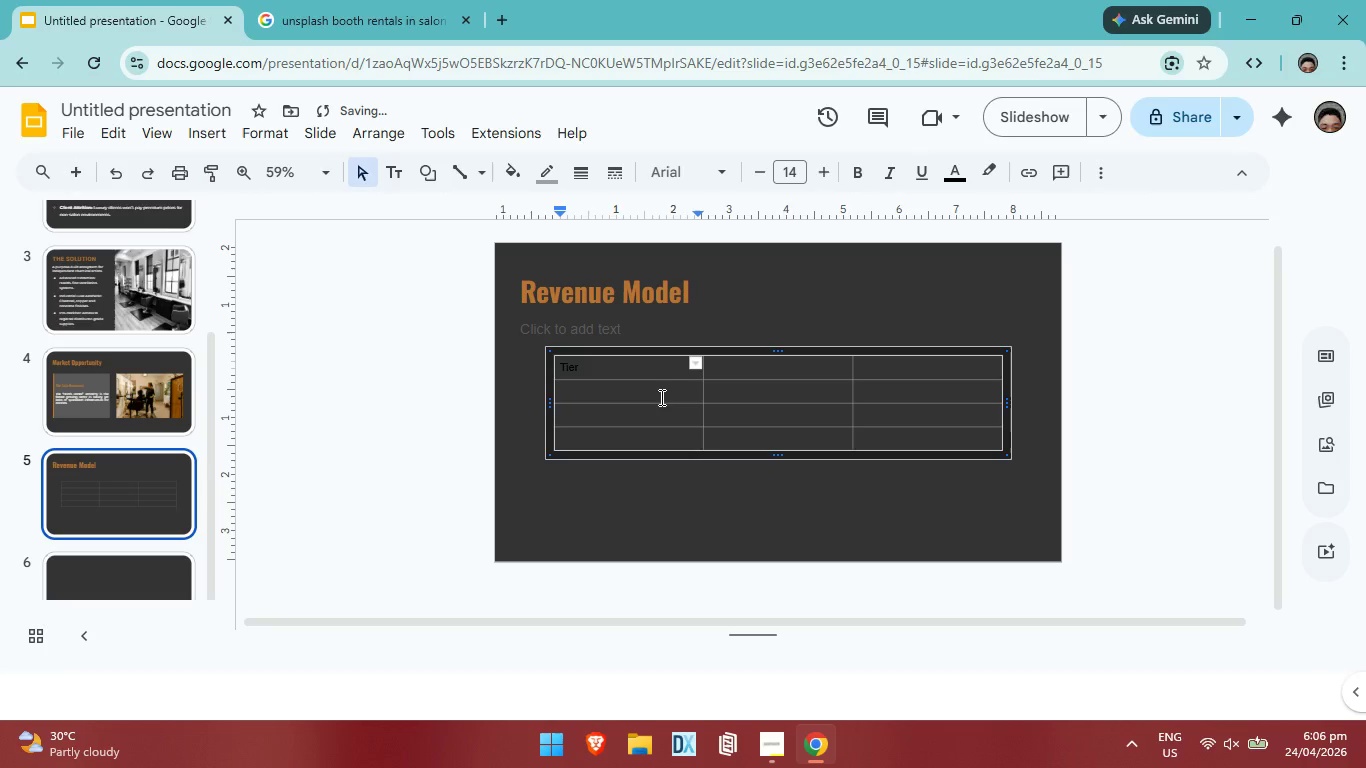 
key(ArrowRight)
 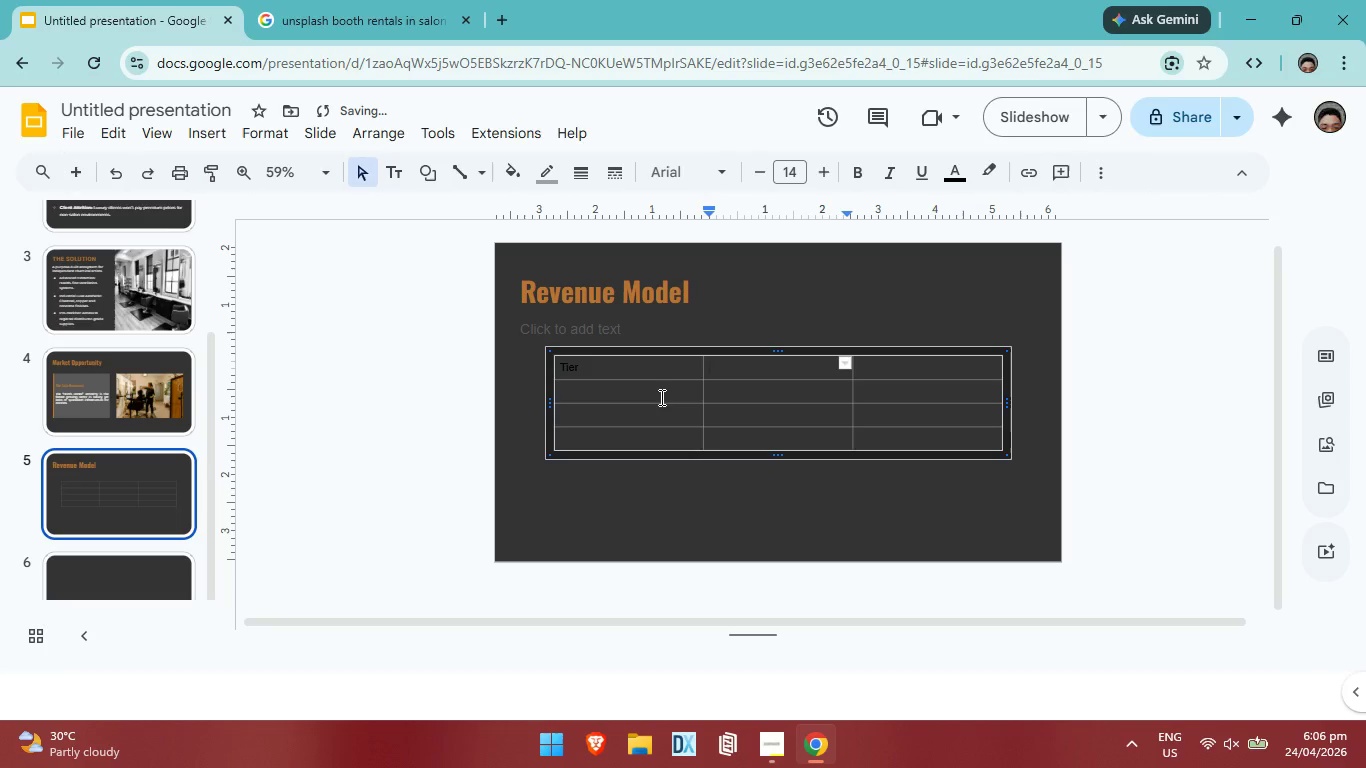 
type(Type)
 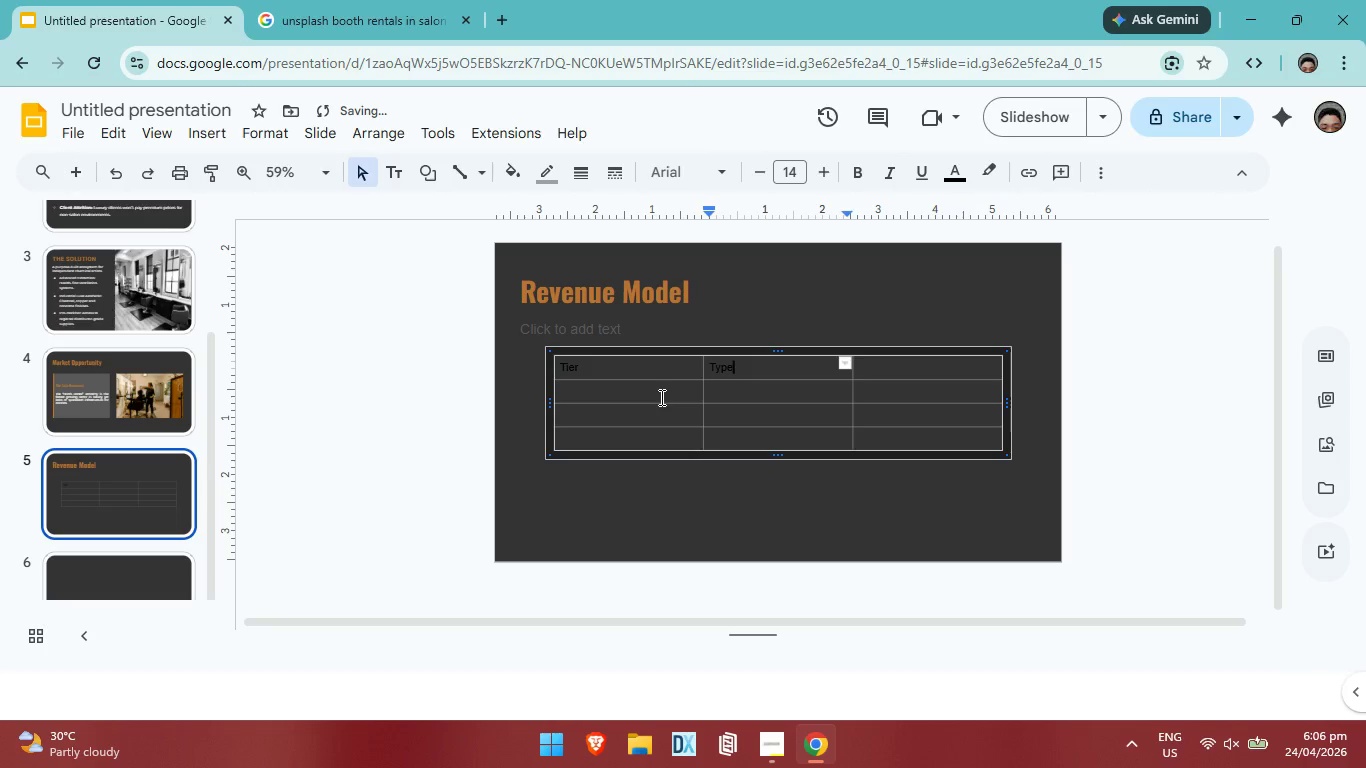 
key(ArrowRight)
 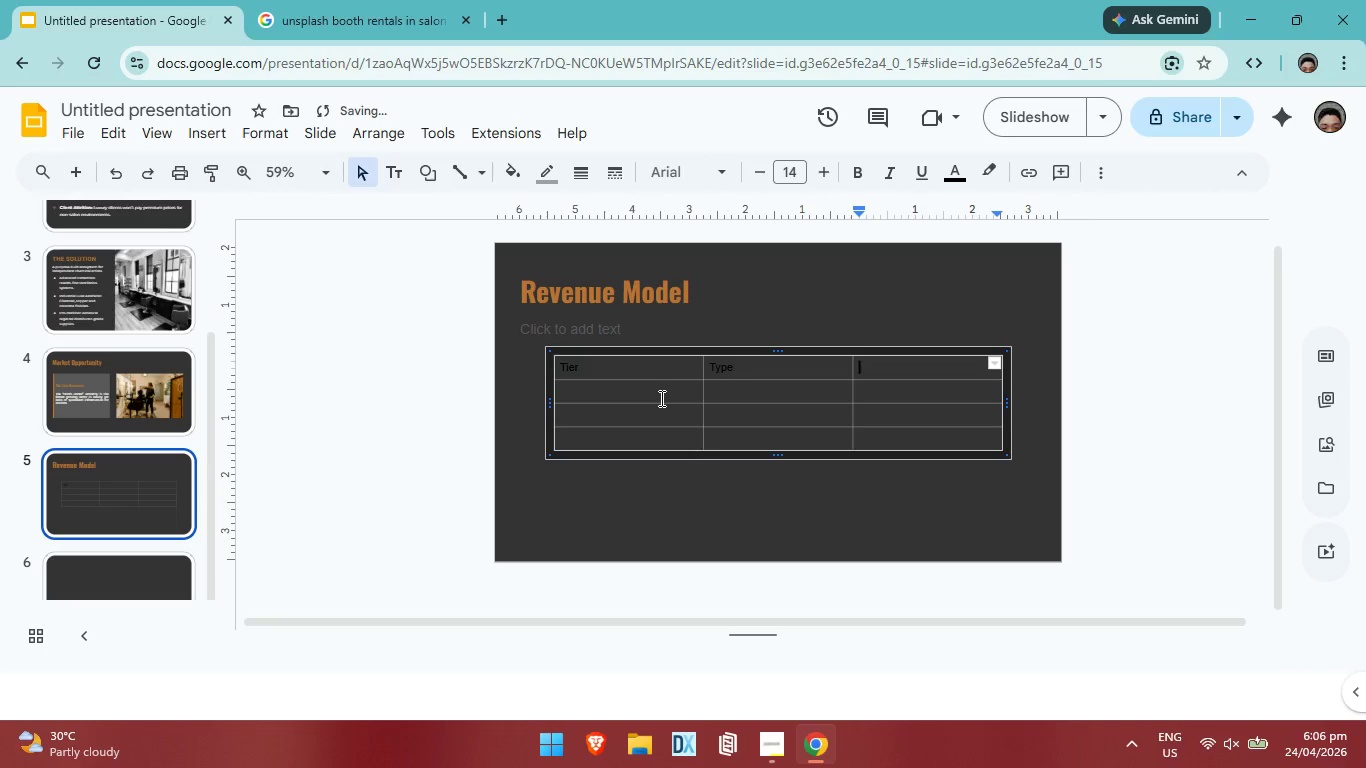 
type(Investment)
 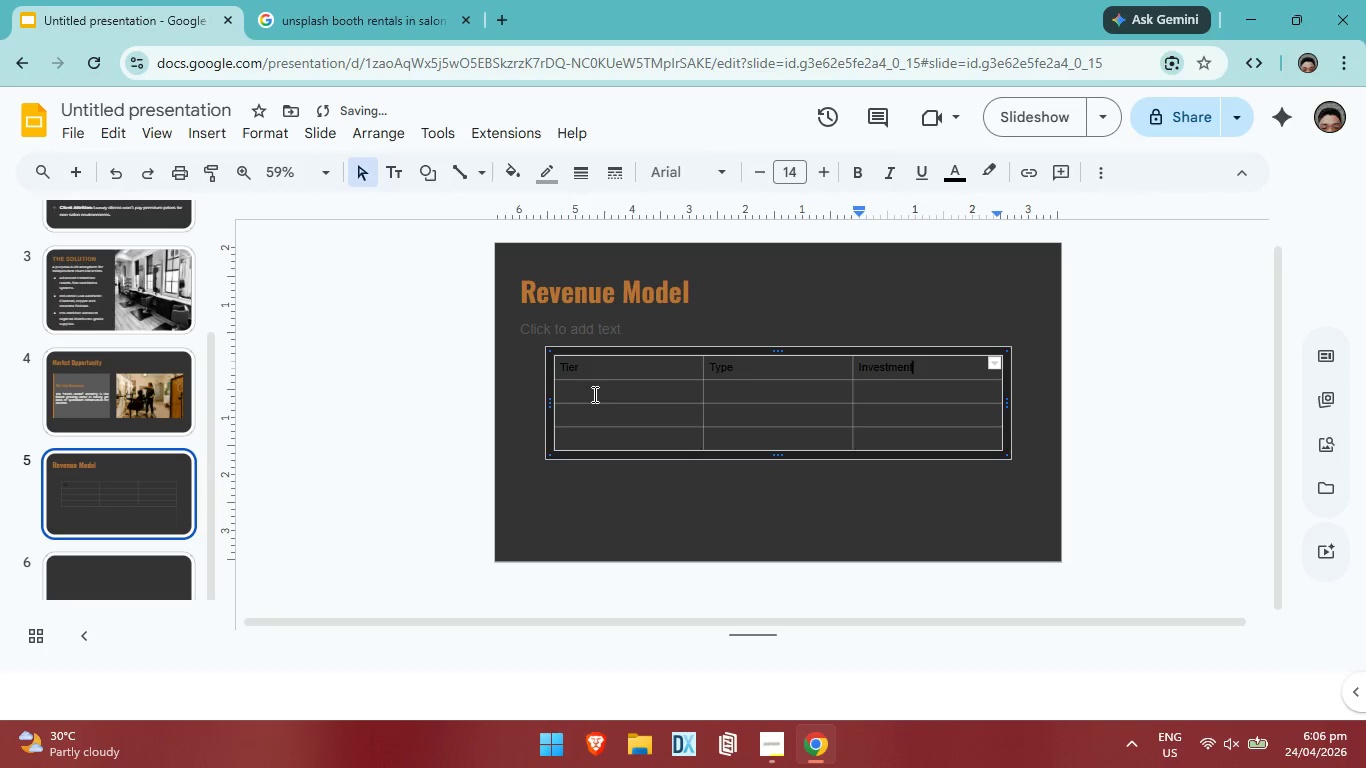 
left_click([593, 394])
 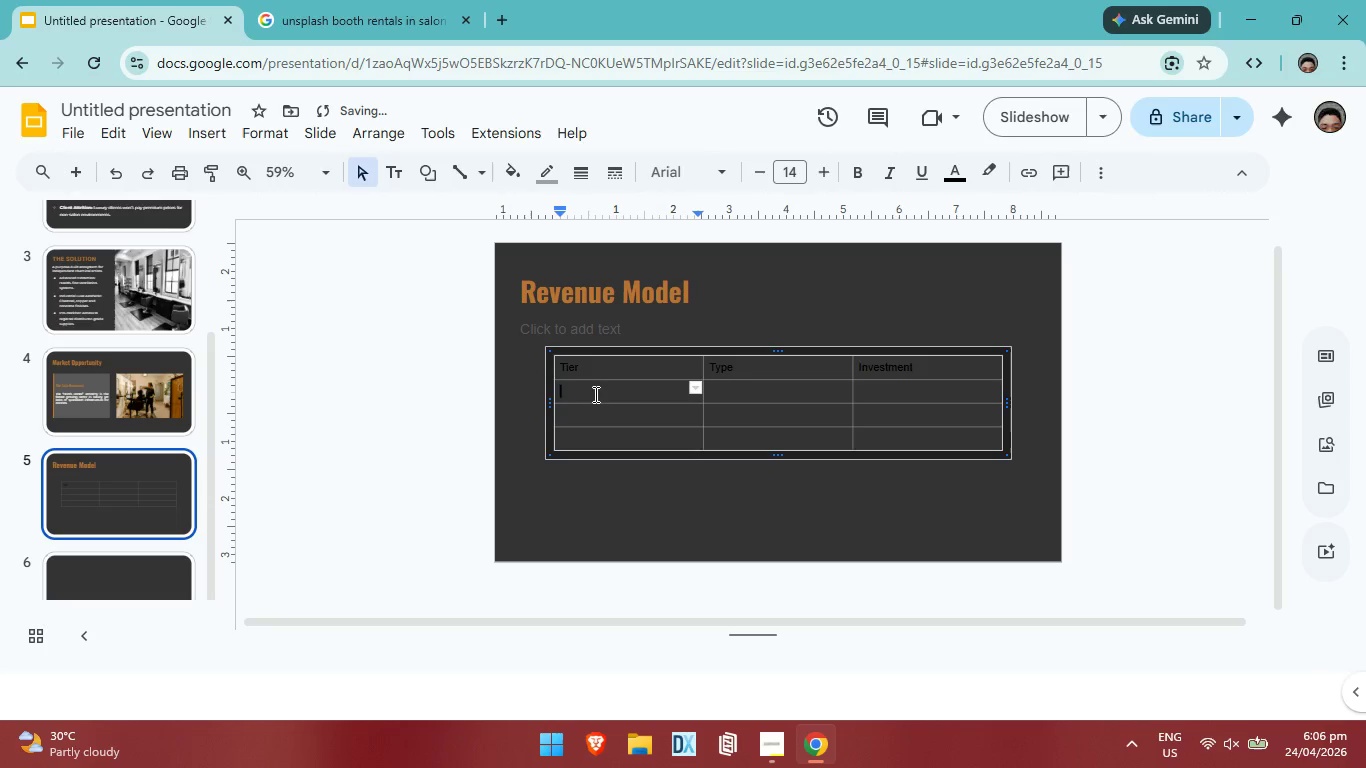 
type(Hourly / )
 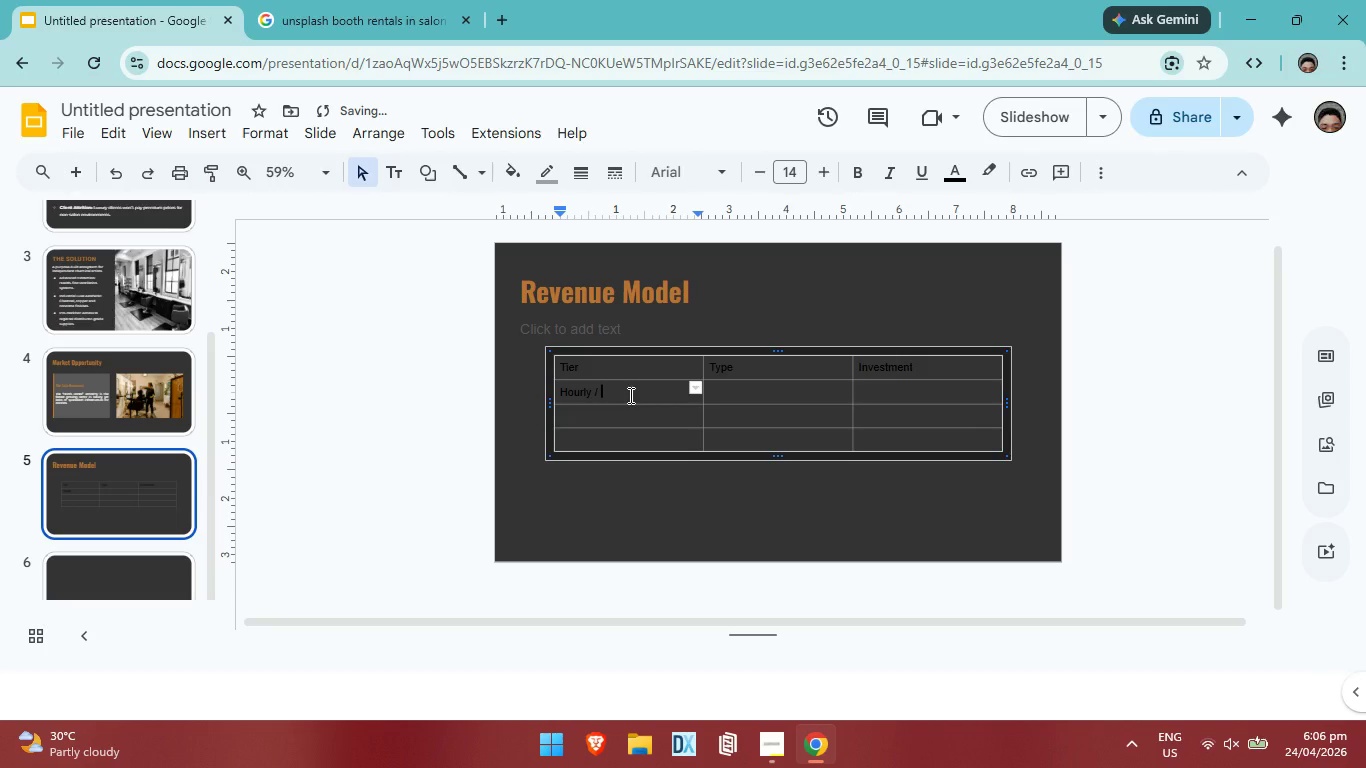 
type(Flex)
 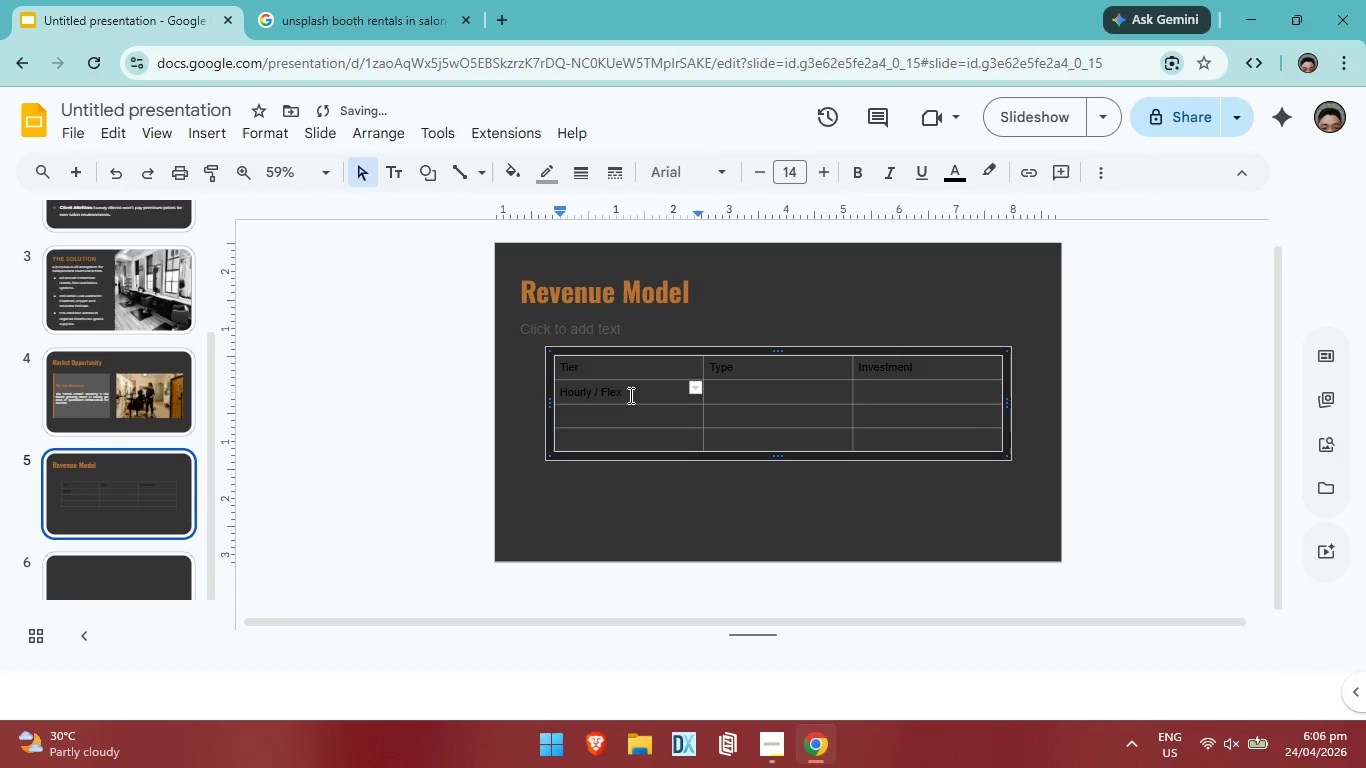 
key(ArrowDown)
 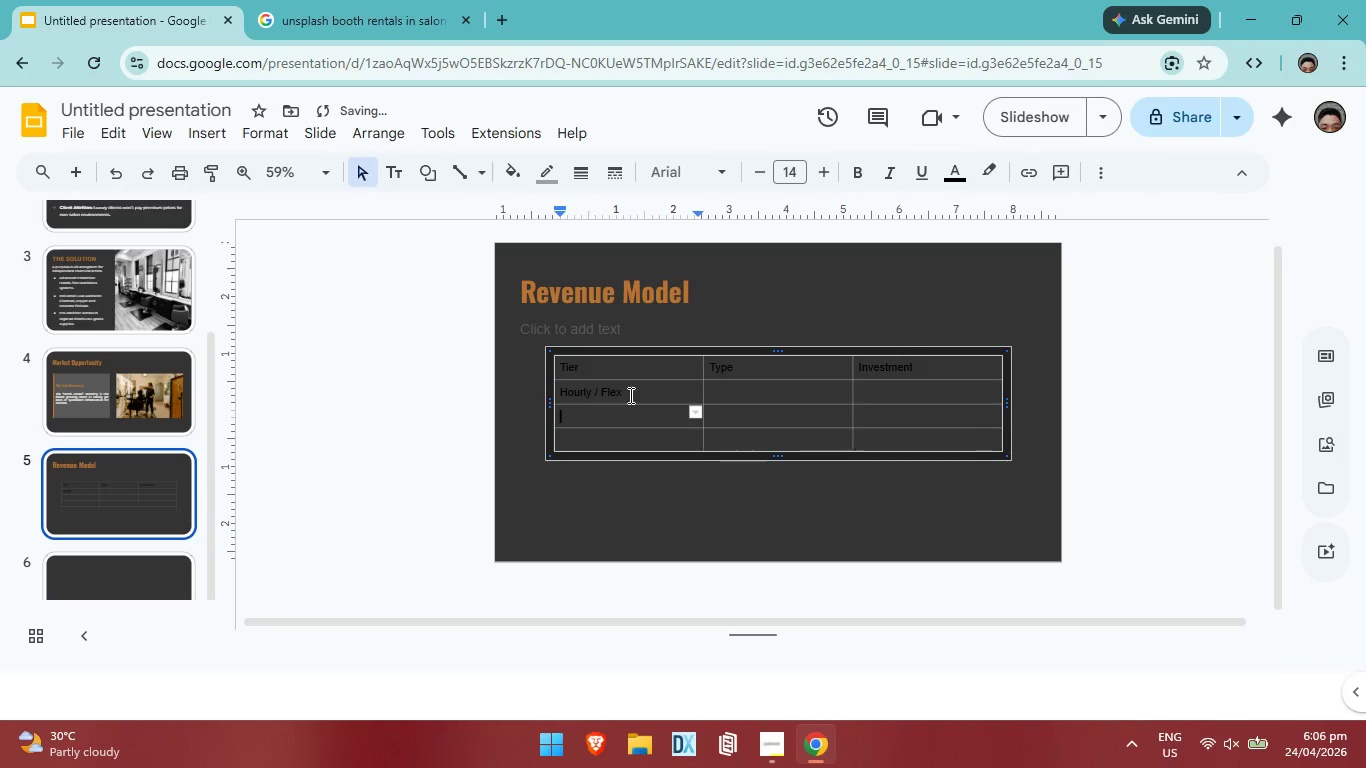 
type(Part-Time)
 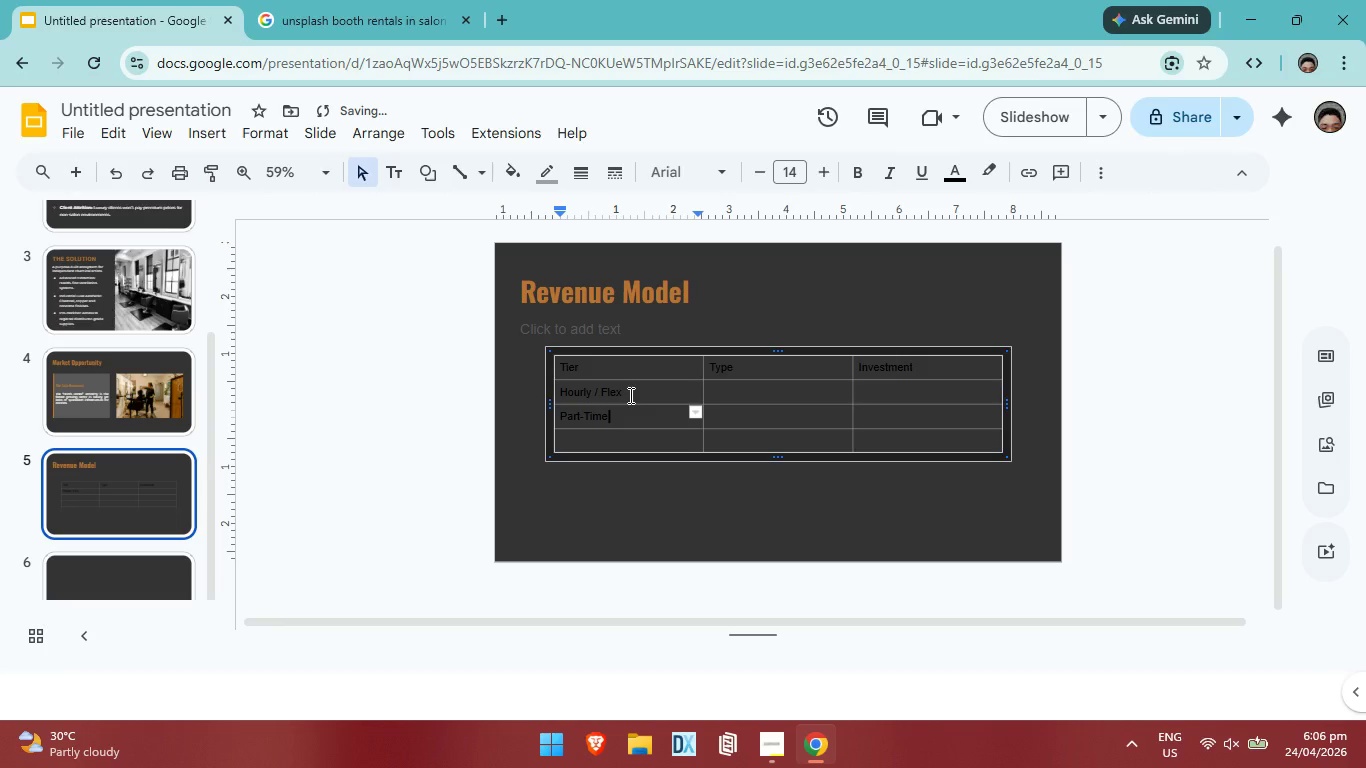 
key(ArrowDown)
 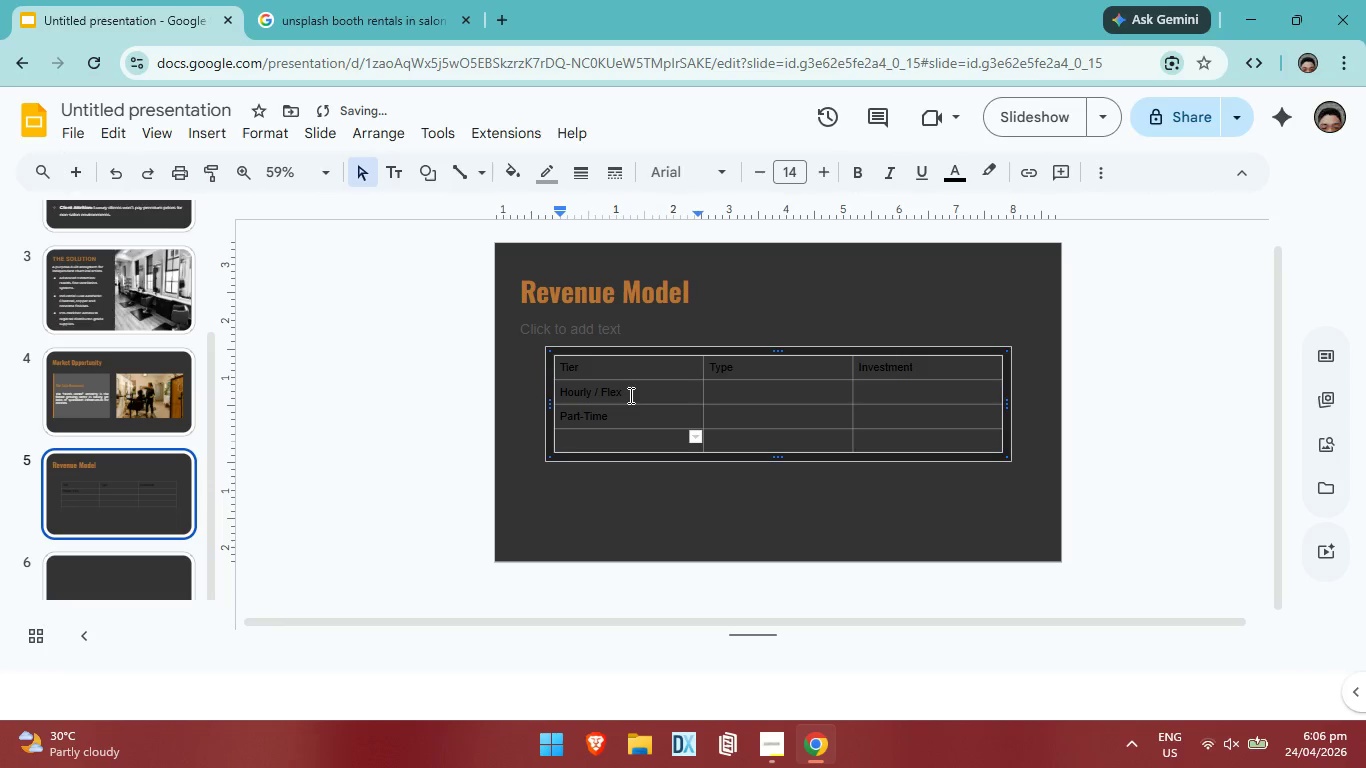 
type(Full Resident )
 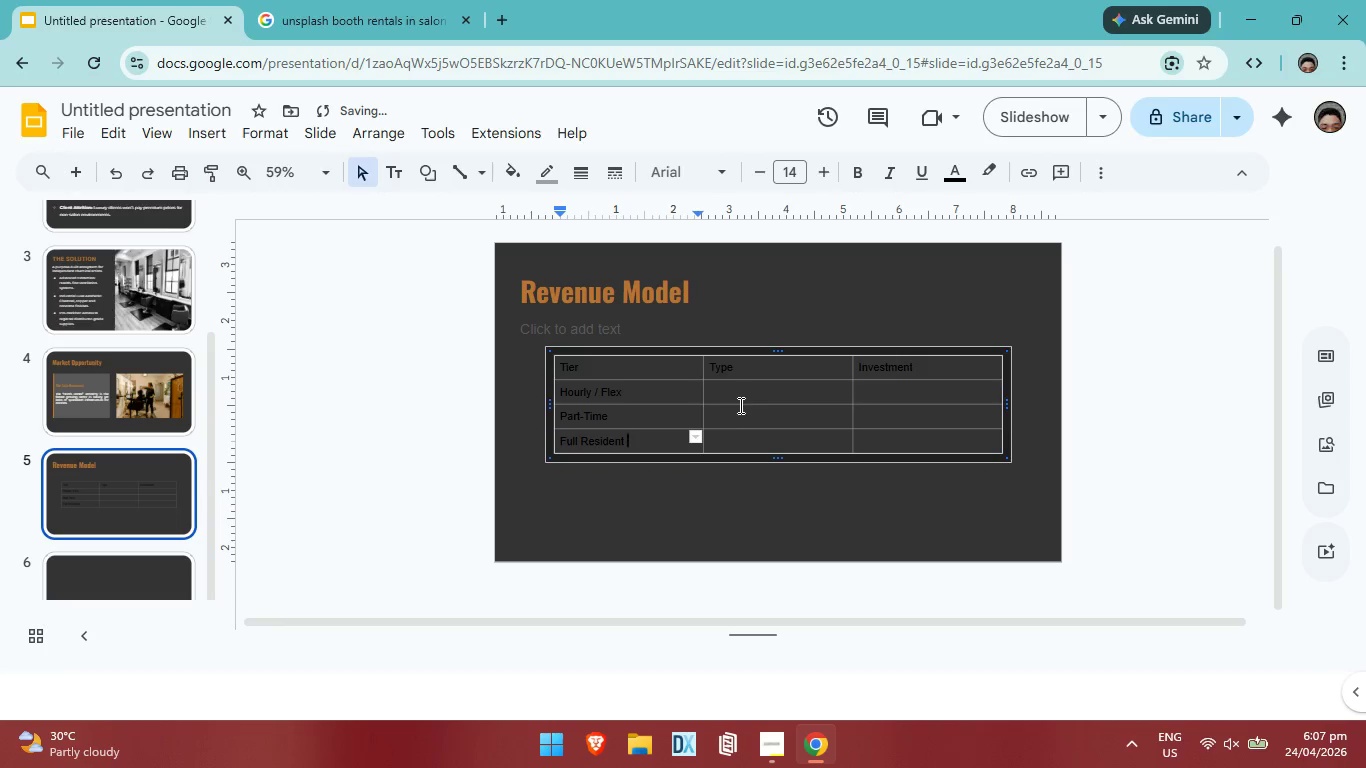 
left_click([744, 393])
 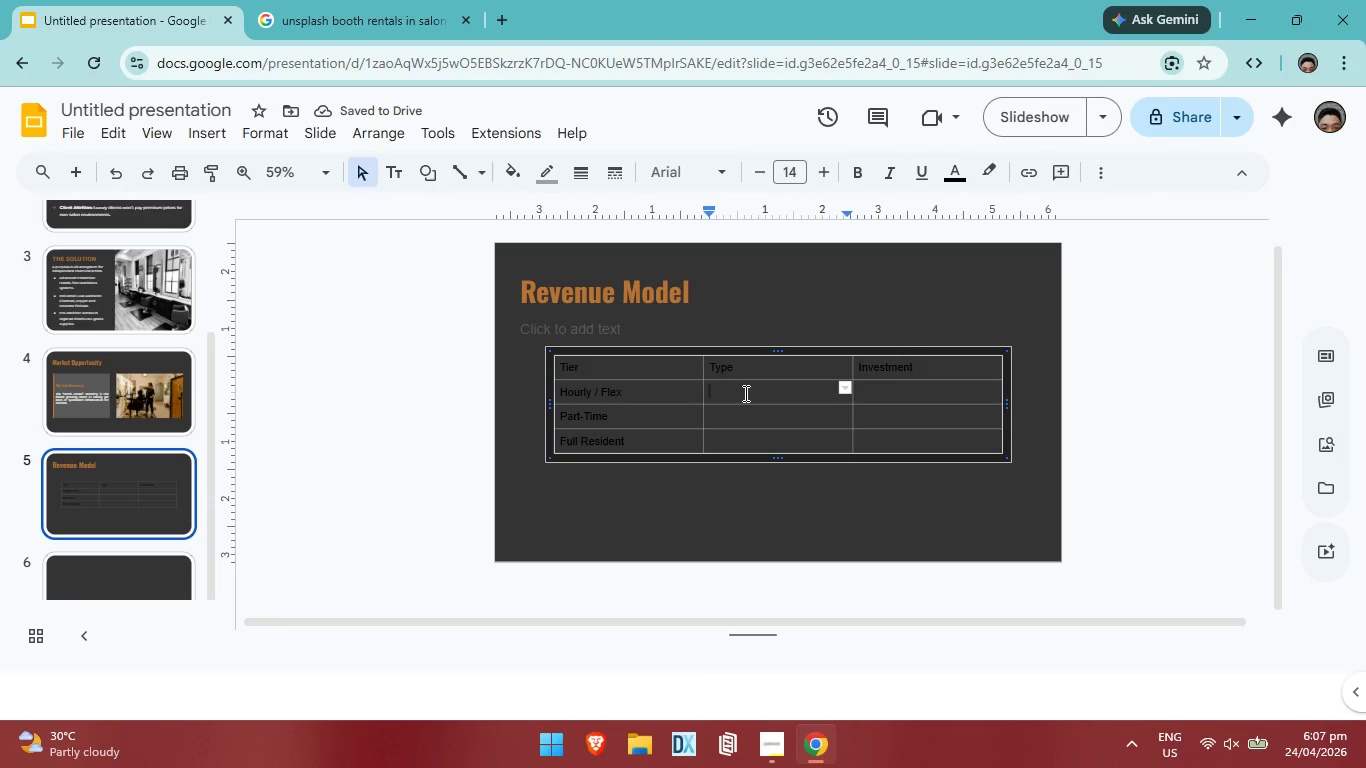 
type(A-la-carte Access)
 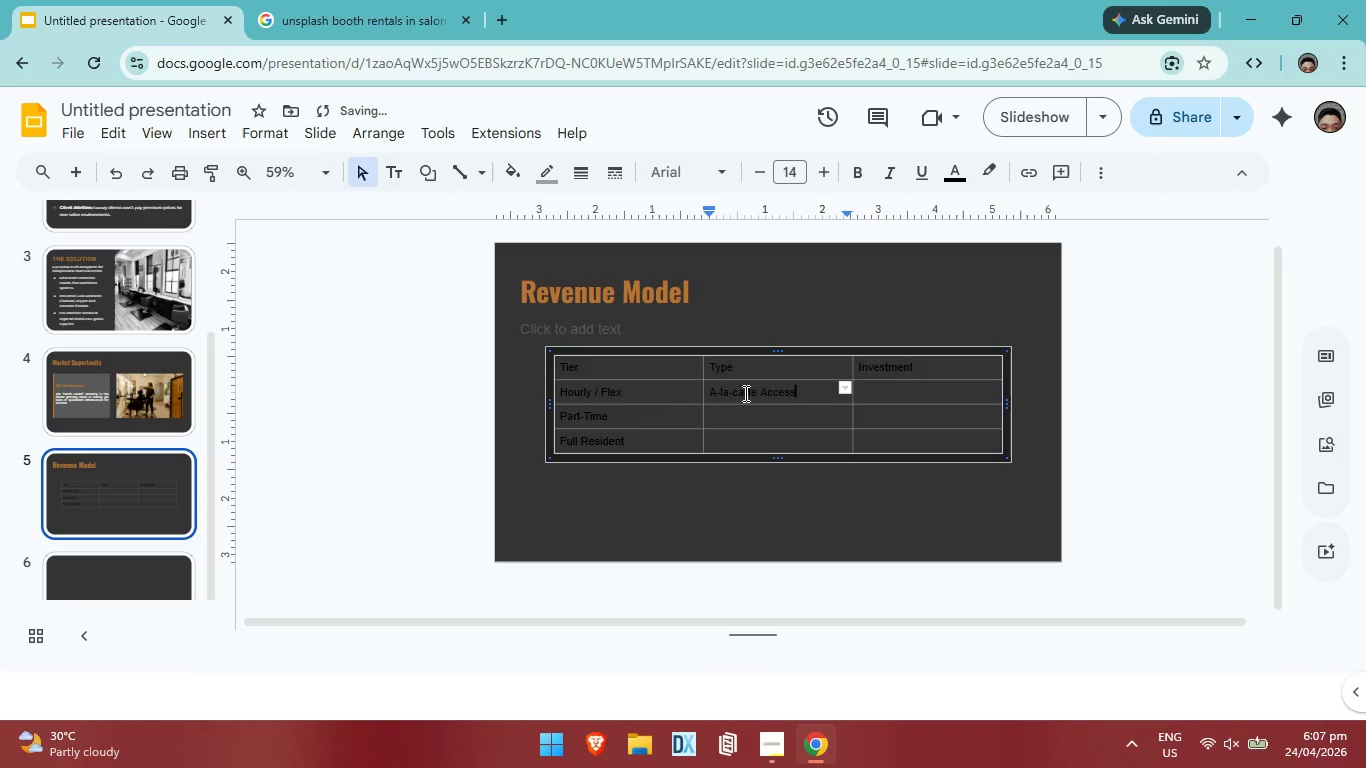 
key(ArrowDown)
 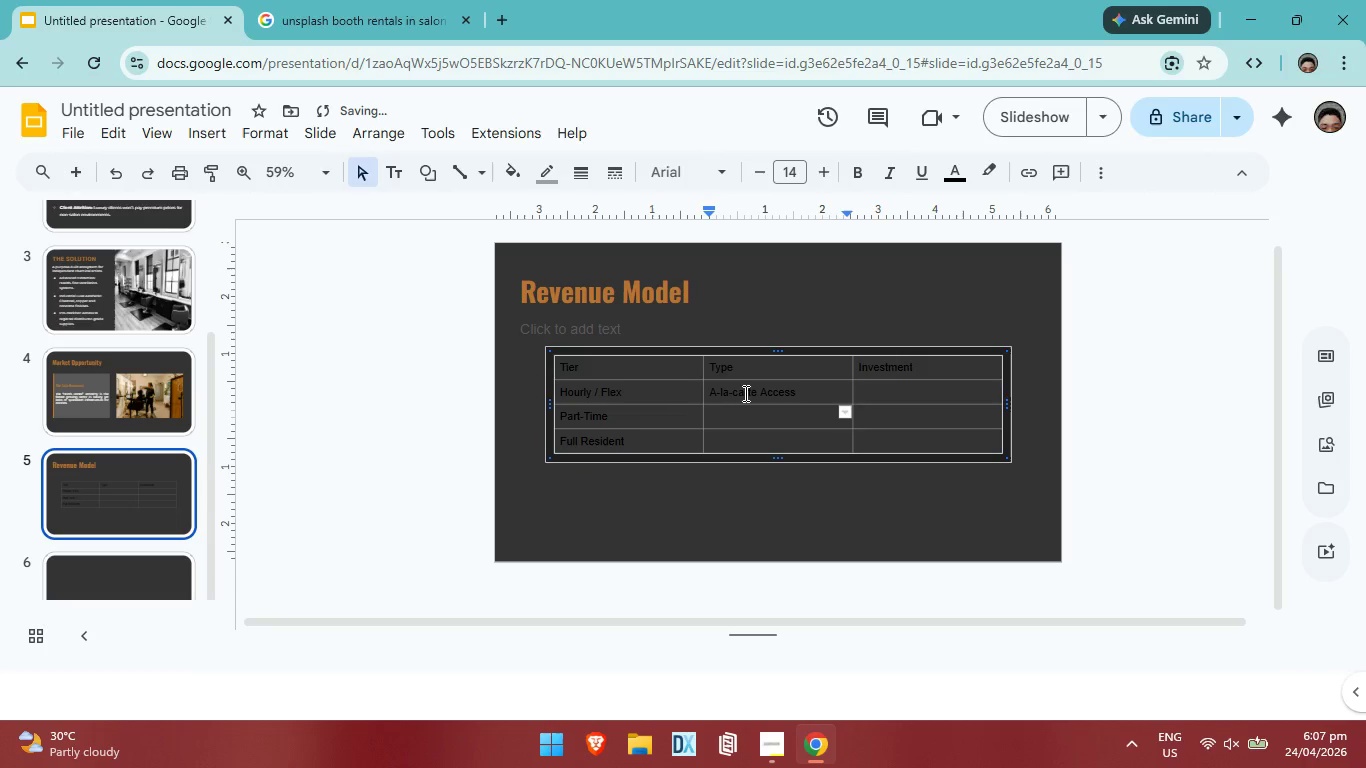 
type(8 days/month )
 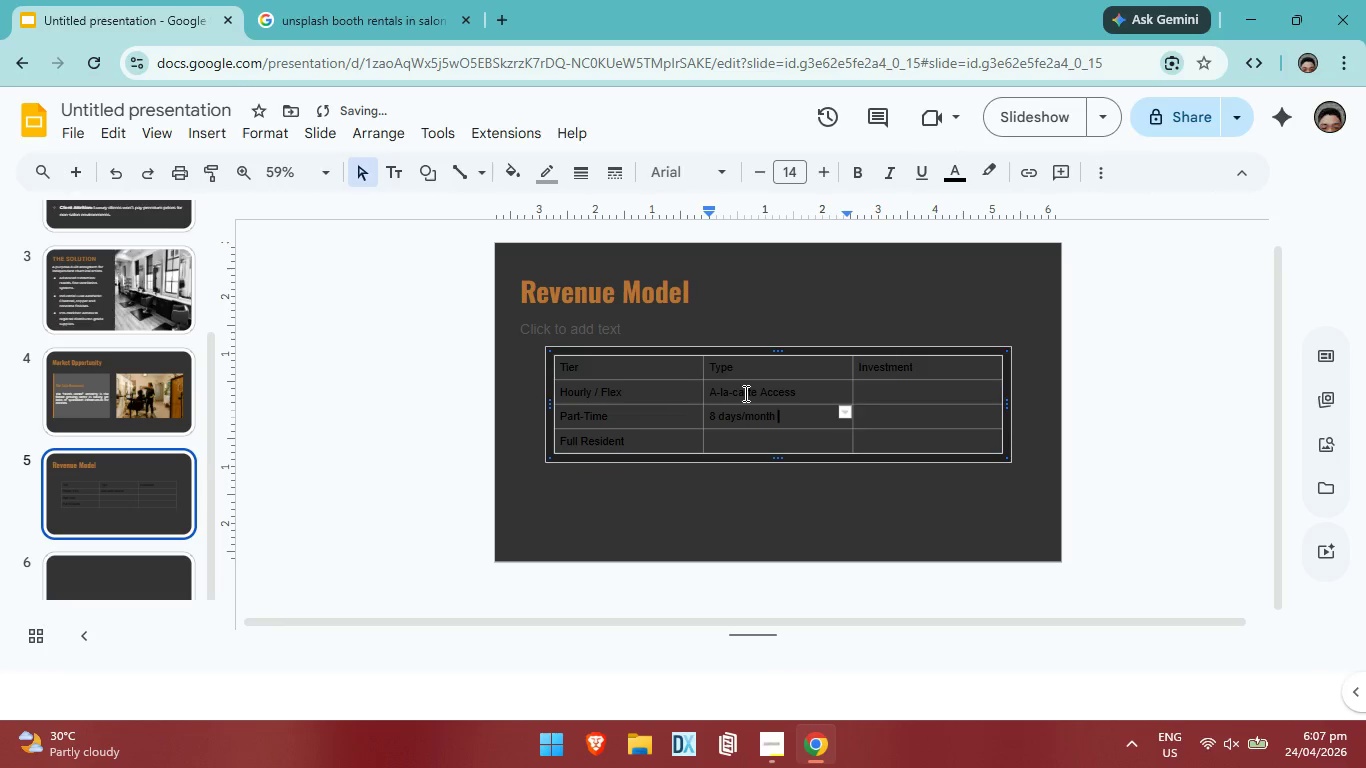 
key(ArrowDown)
 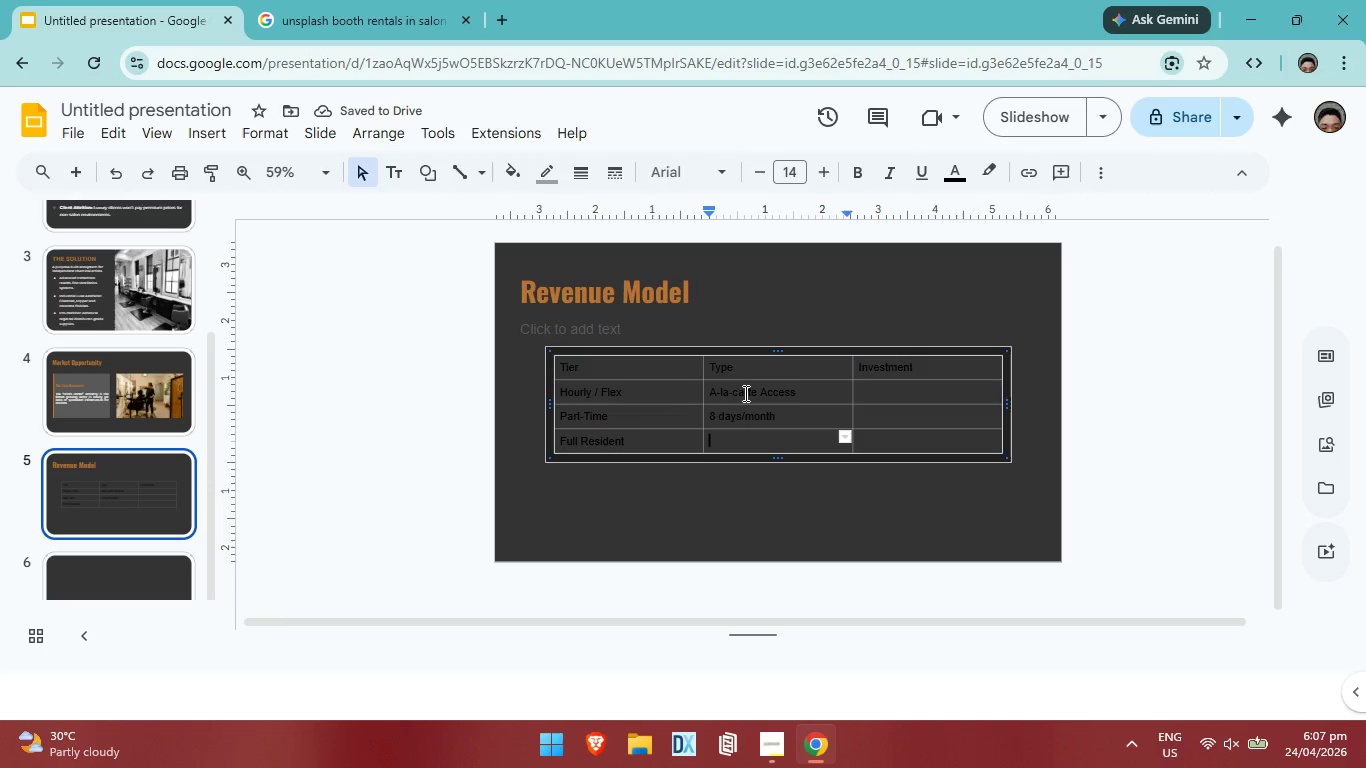 
type(27/7 Accc)
key(Backspace)
type(ess)
 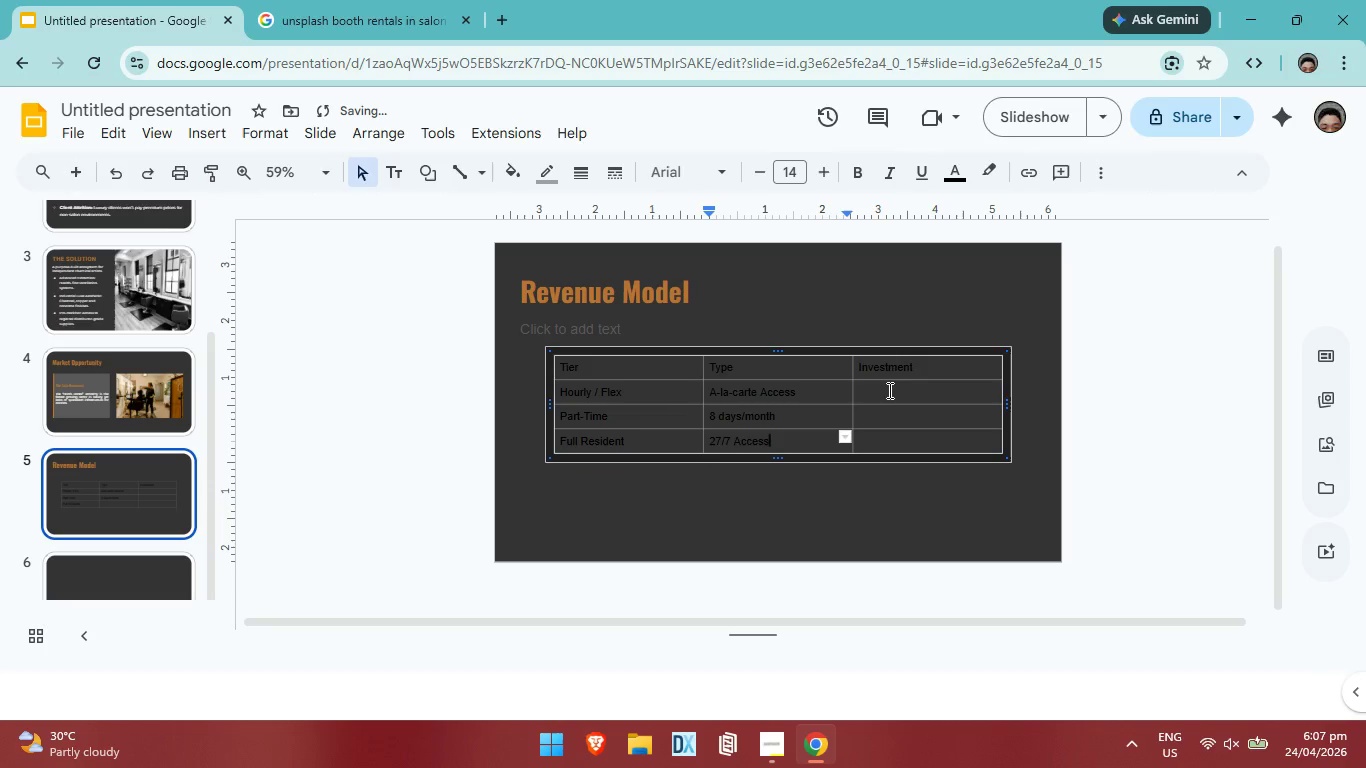 
left_click([888, 392])
 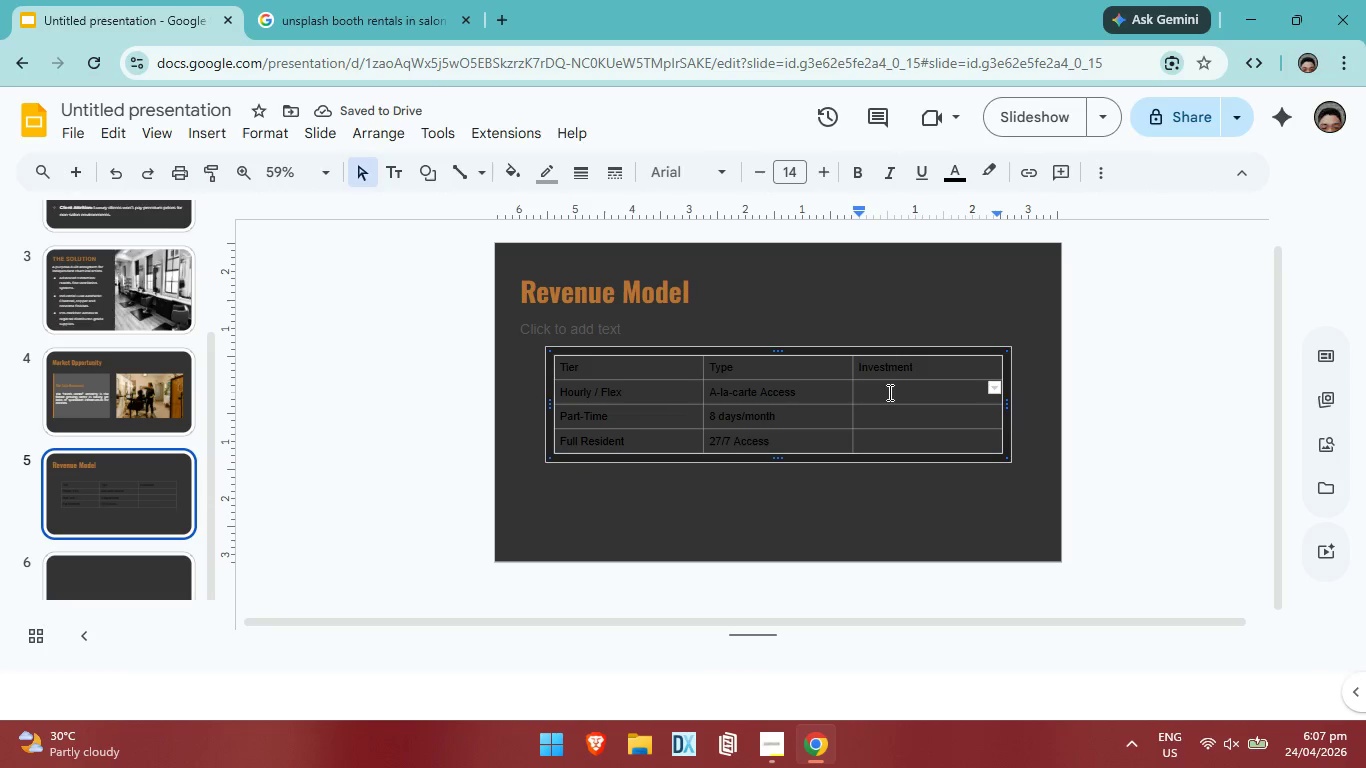 
type($35 / hour)
 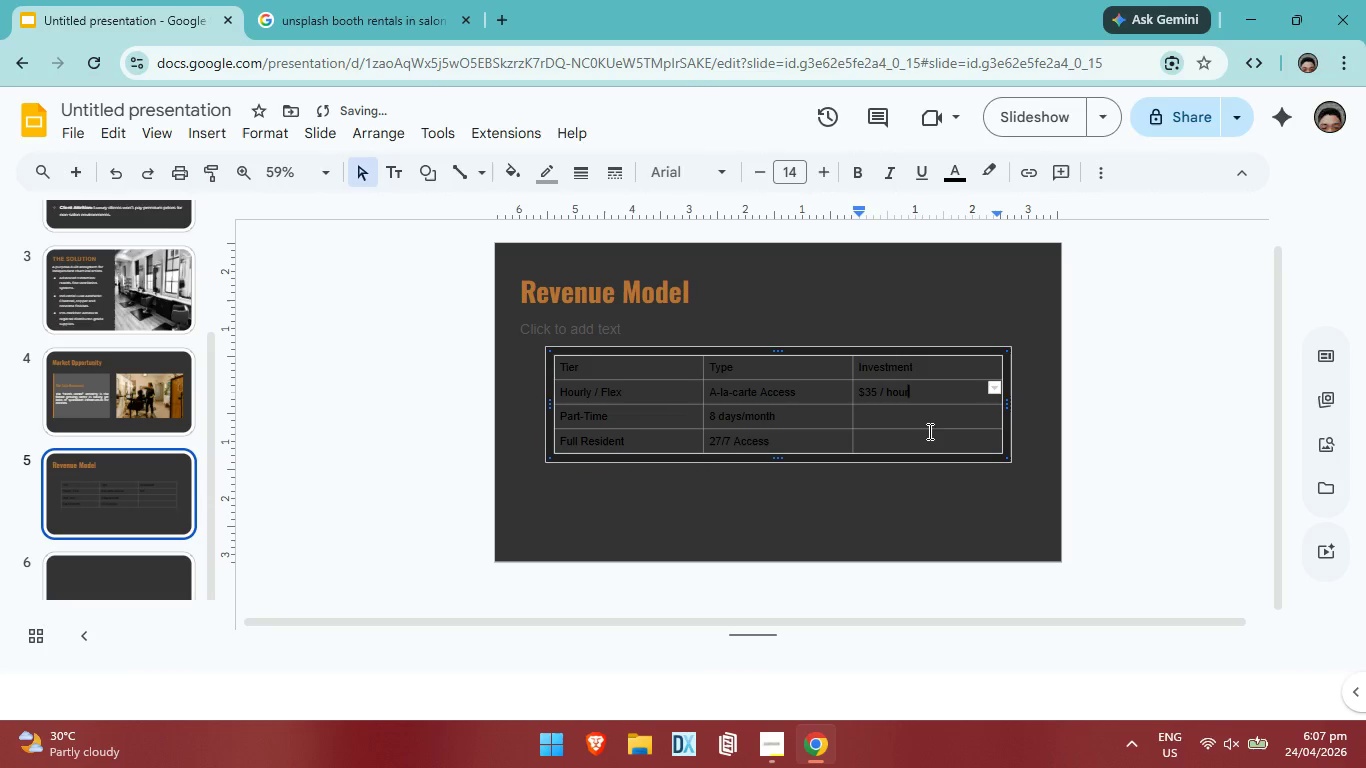 
key(ArrowDown)
 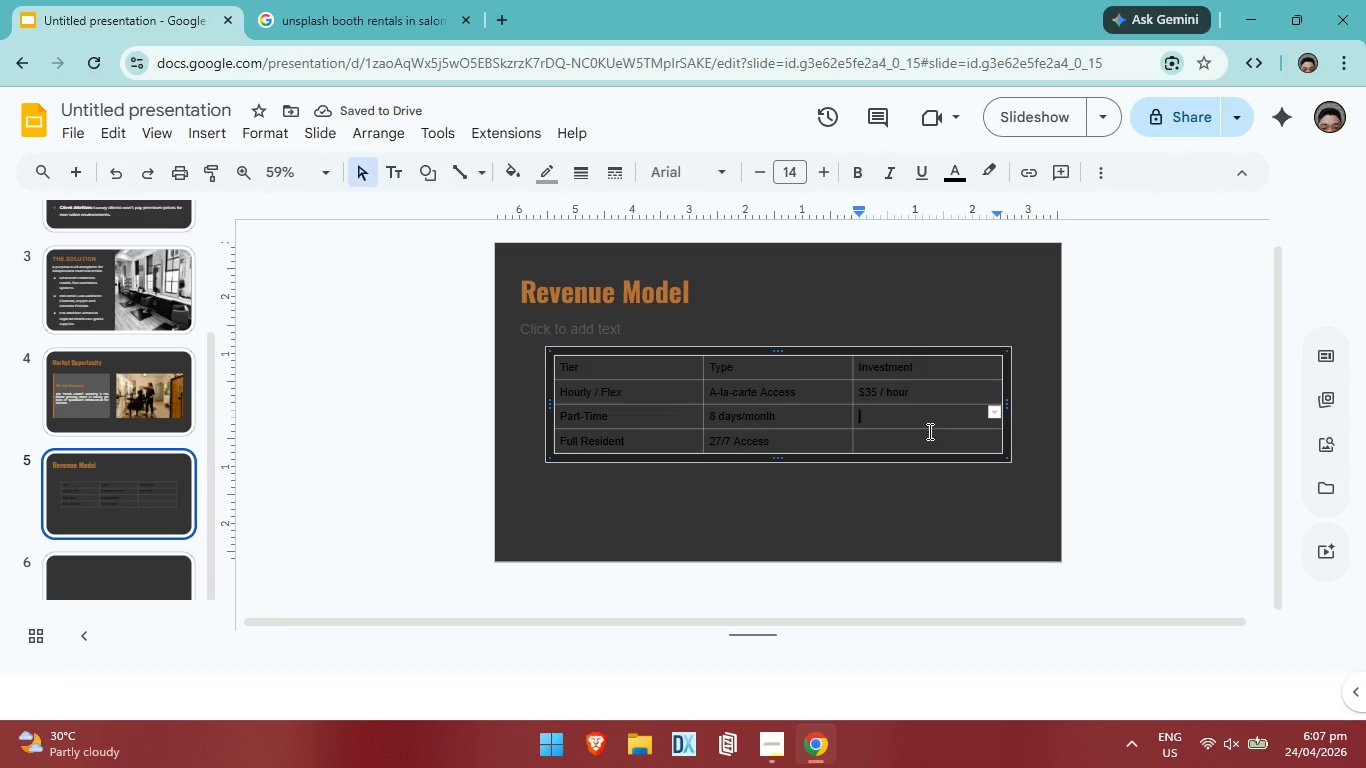 
type($600 / Monh)
key(Backspace)
type(th)
 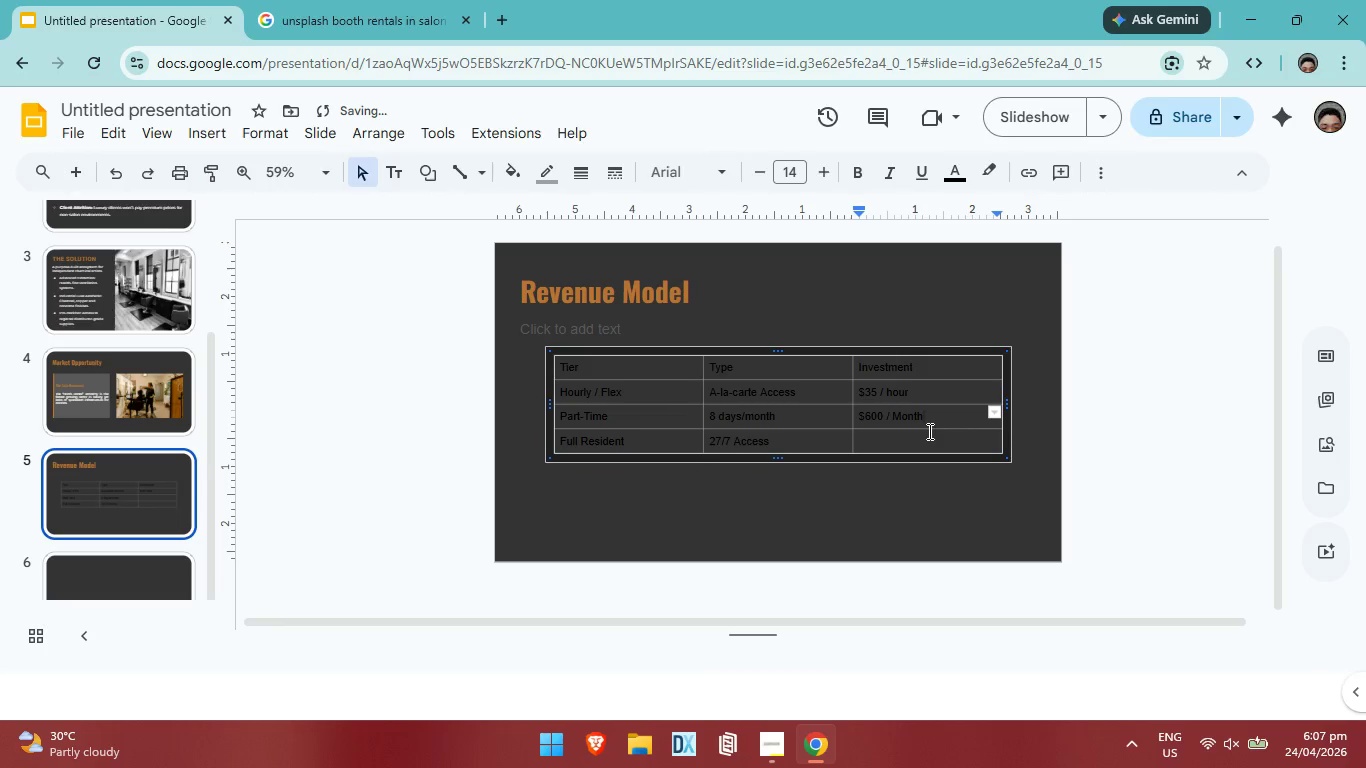 
key(ArrowDown)
 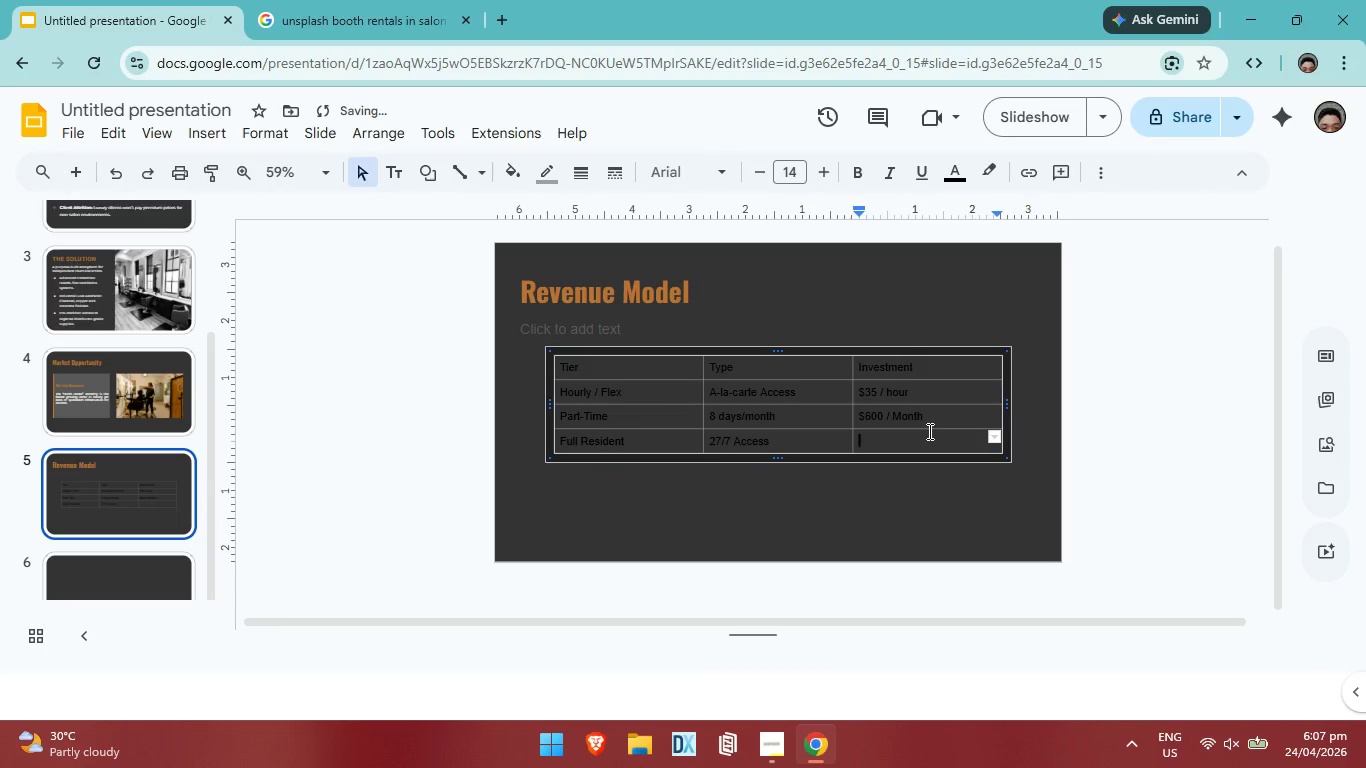 
type(%)
key(Backspace)
type($1,0)
key(Backspace)
key(Backspace)
type(,800 / Monht)
key(Backspace)
key(Backspace)
type(th)
 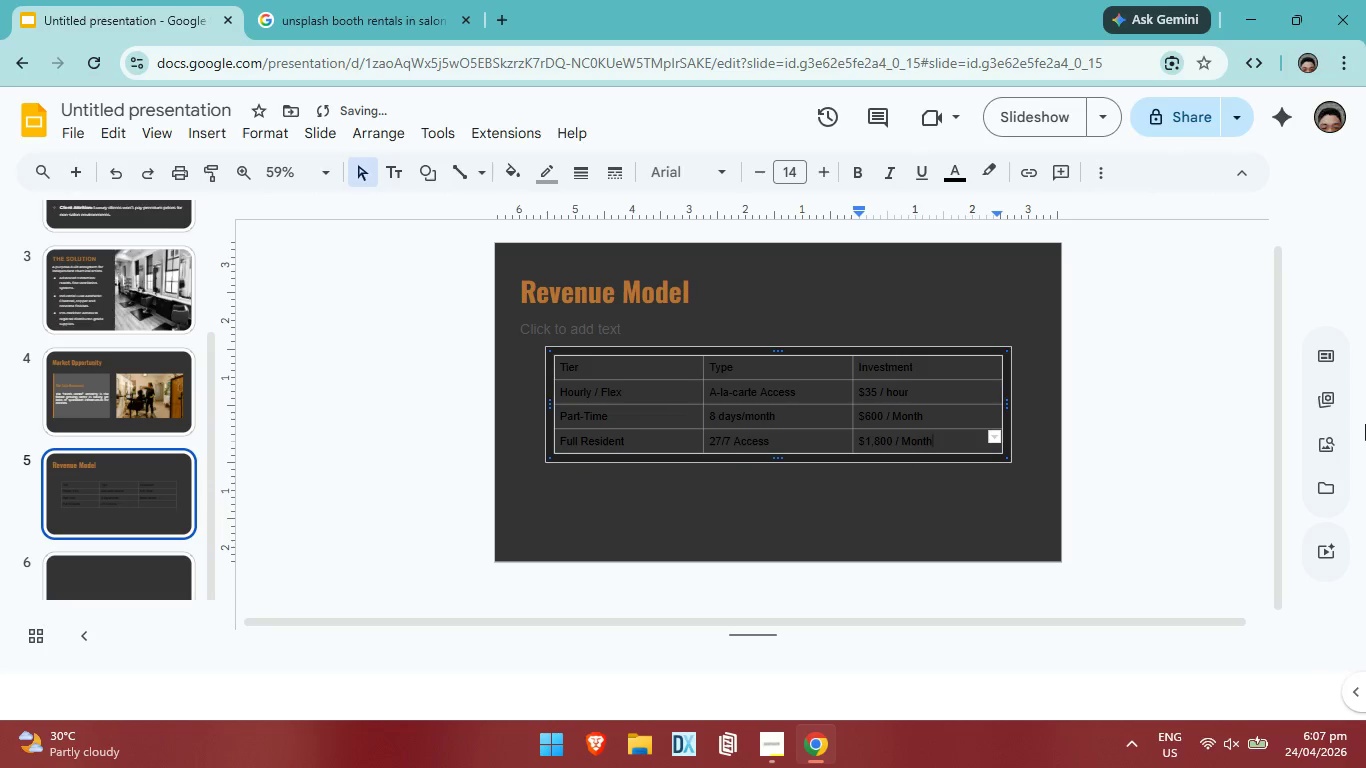 
left_click([894, 511])
 